 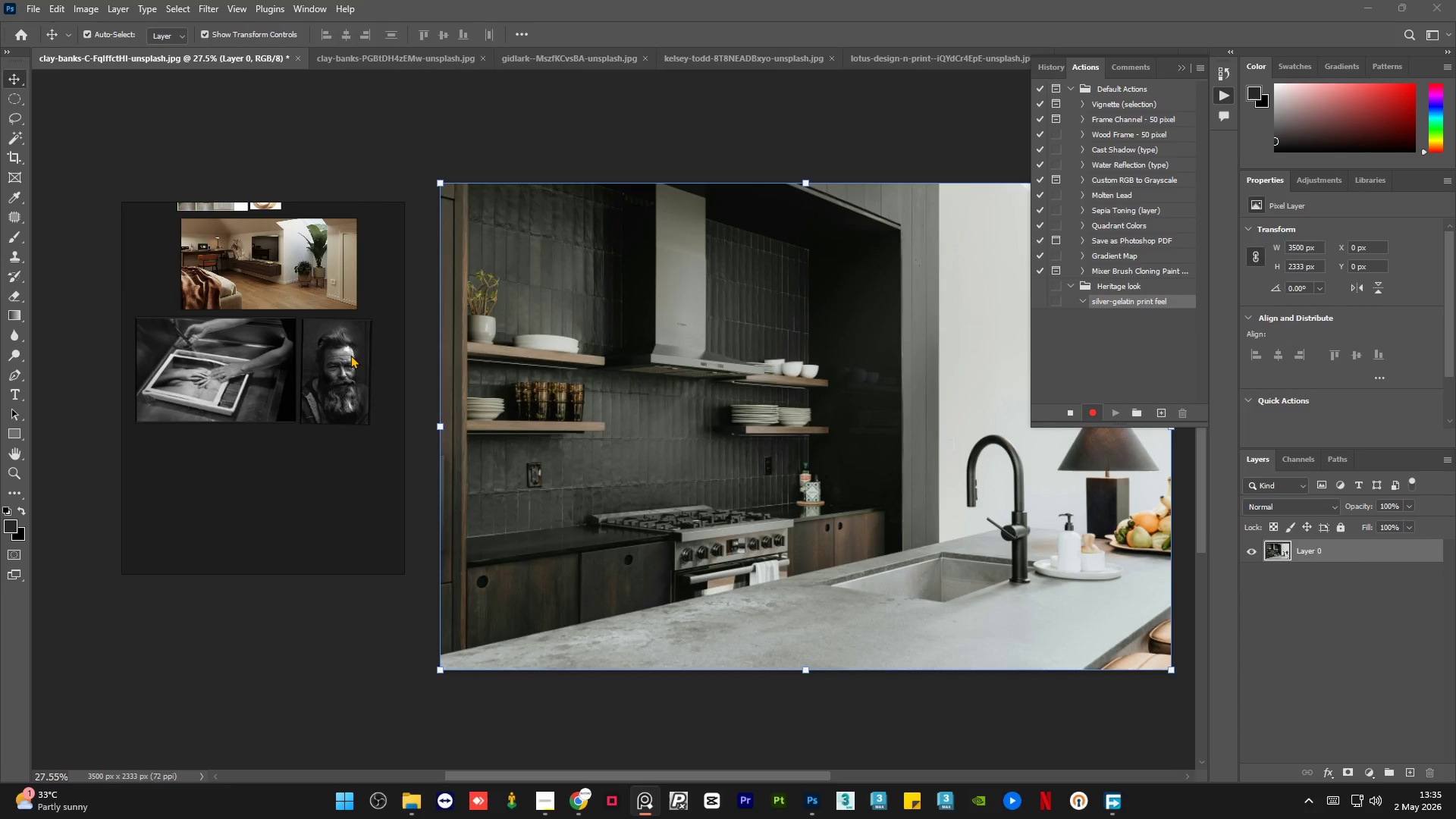 
left_click([1369, 774])
 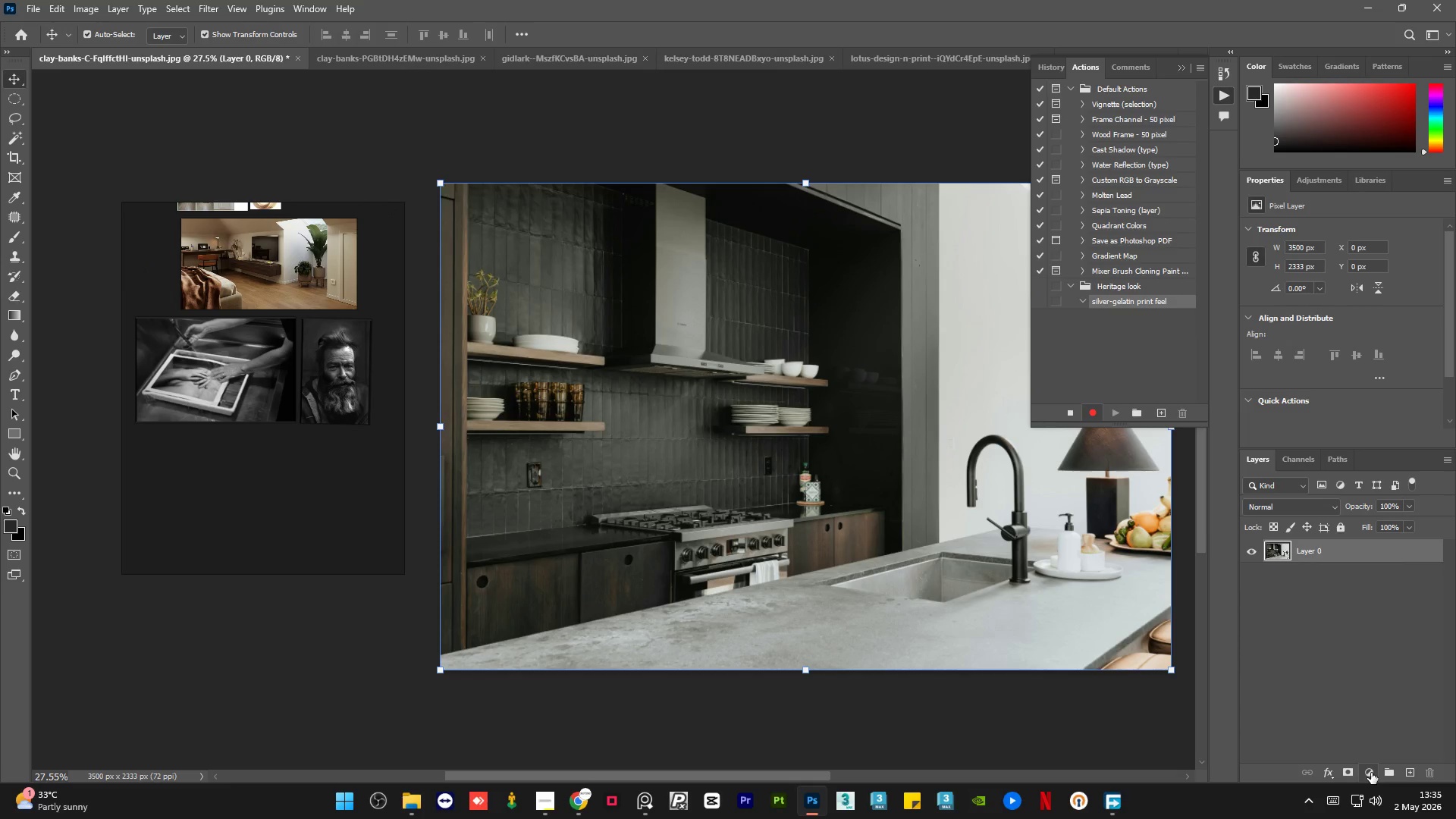 
left_click([1371, 773])
 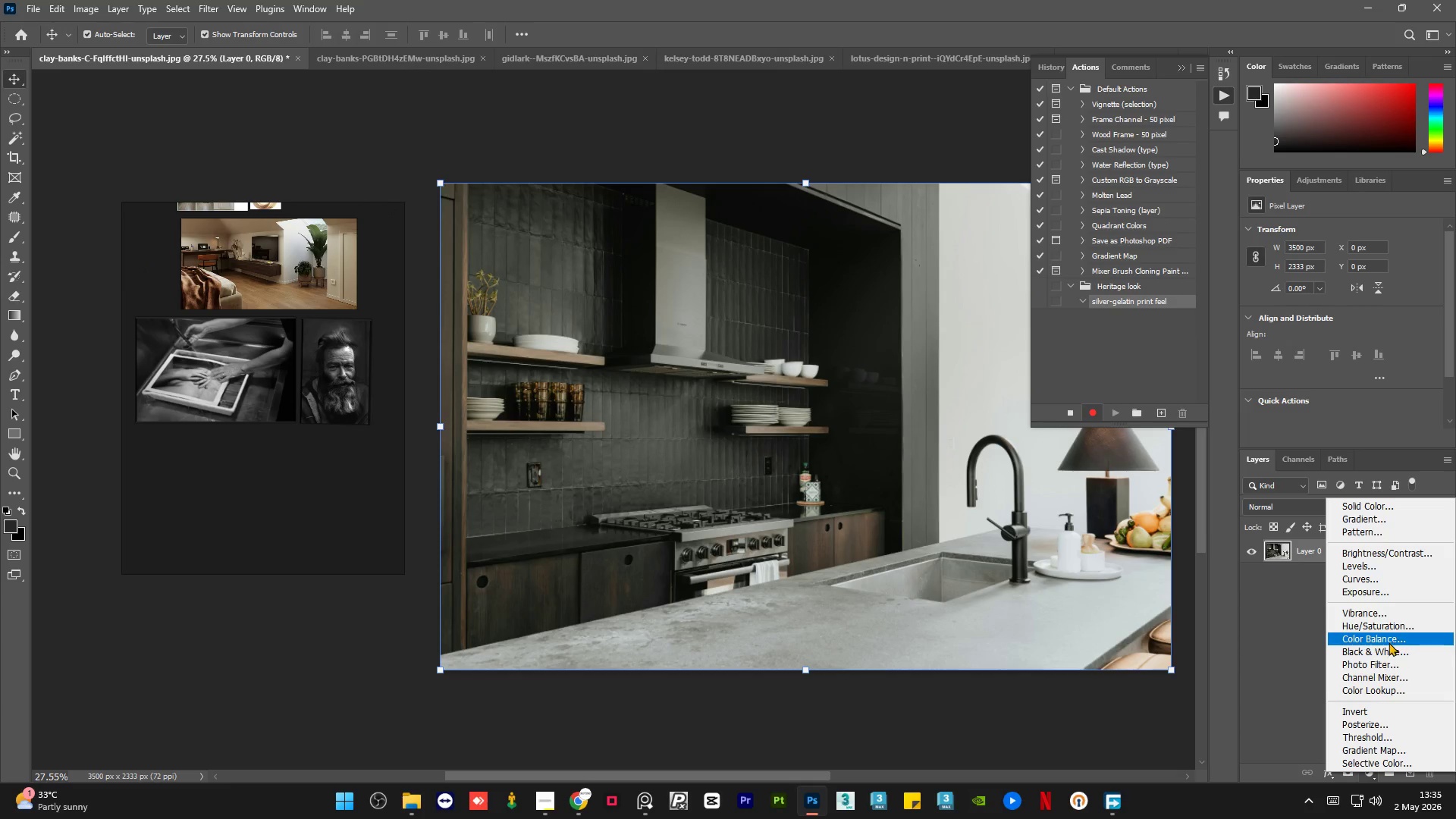 
left_click([1387, 646])
 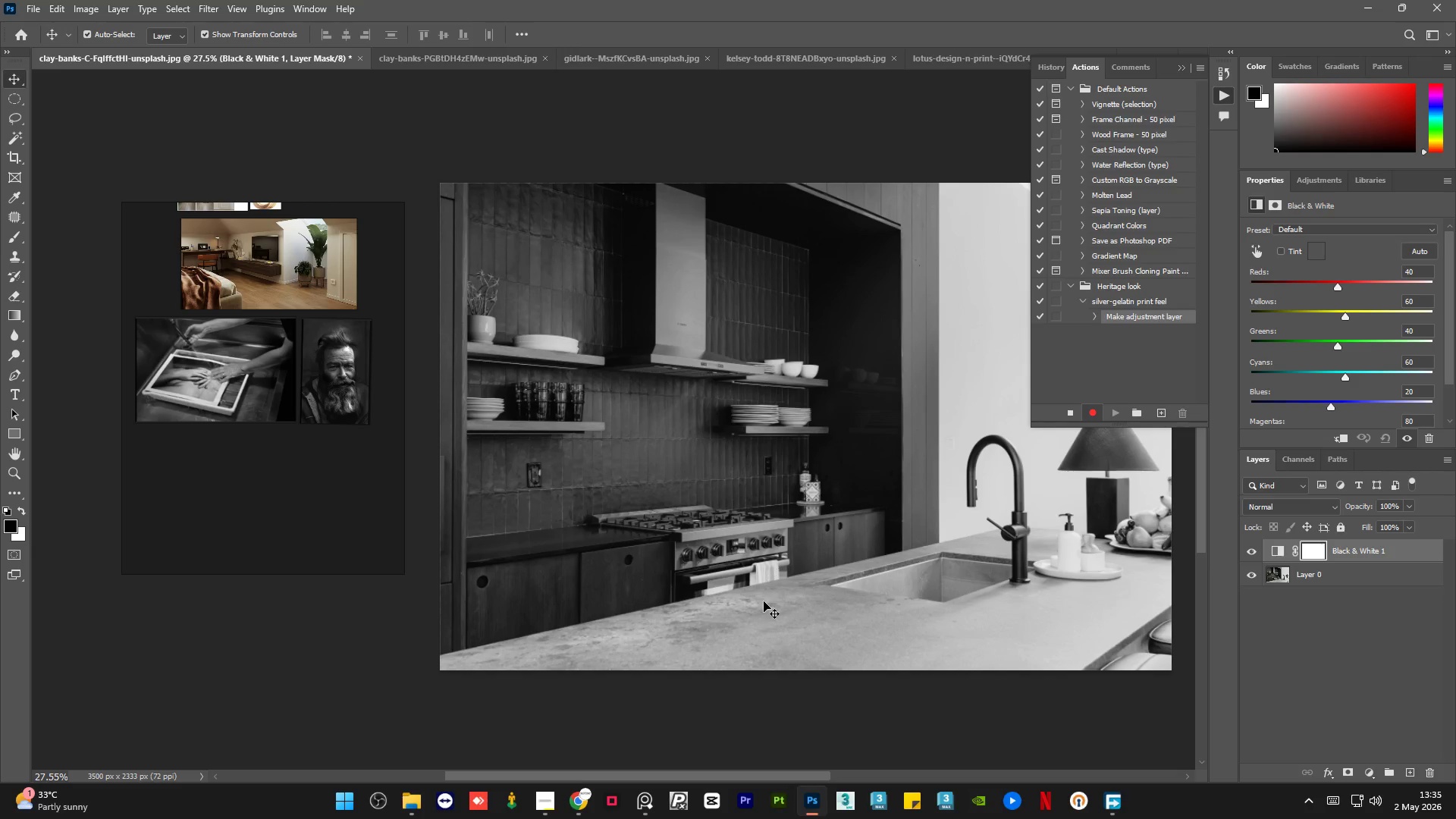 
left_click_drag(start_coordinate=[740, 777], to_coordinate=[783, 781])
 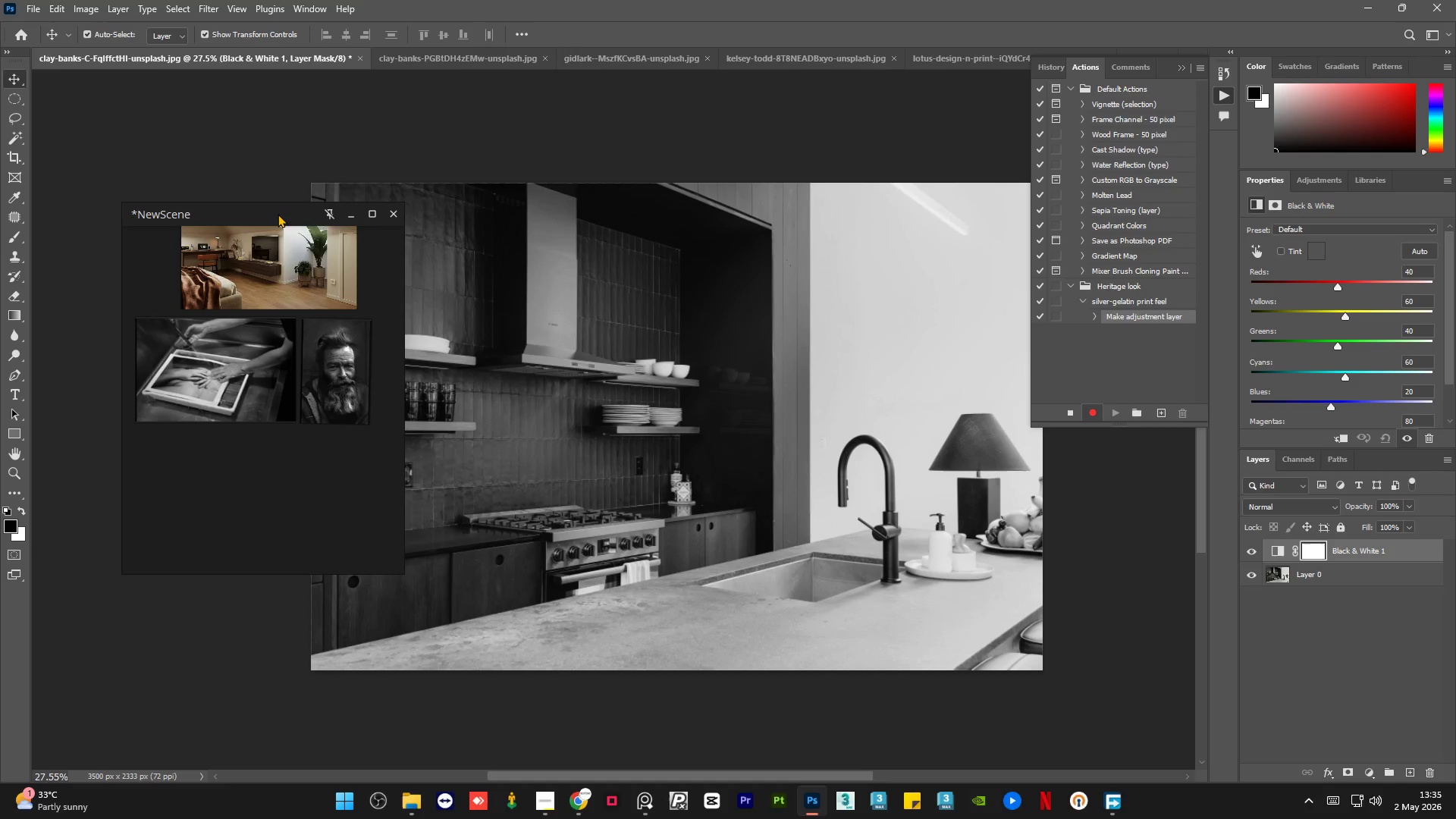 
left_click_drag(start_coordinate=[278, 214], to_coordinate=[178, 213])
 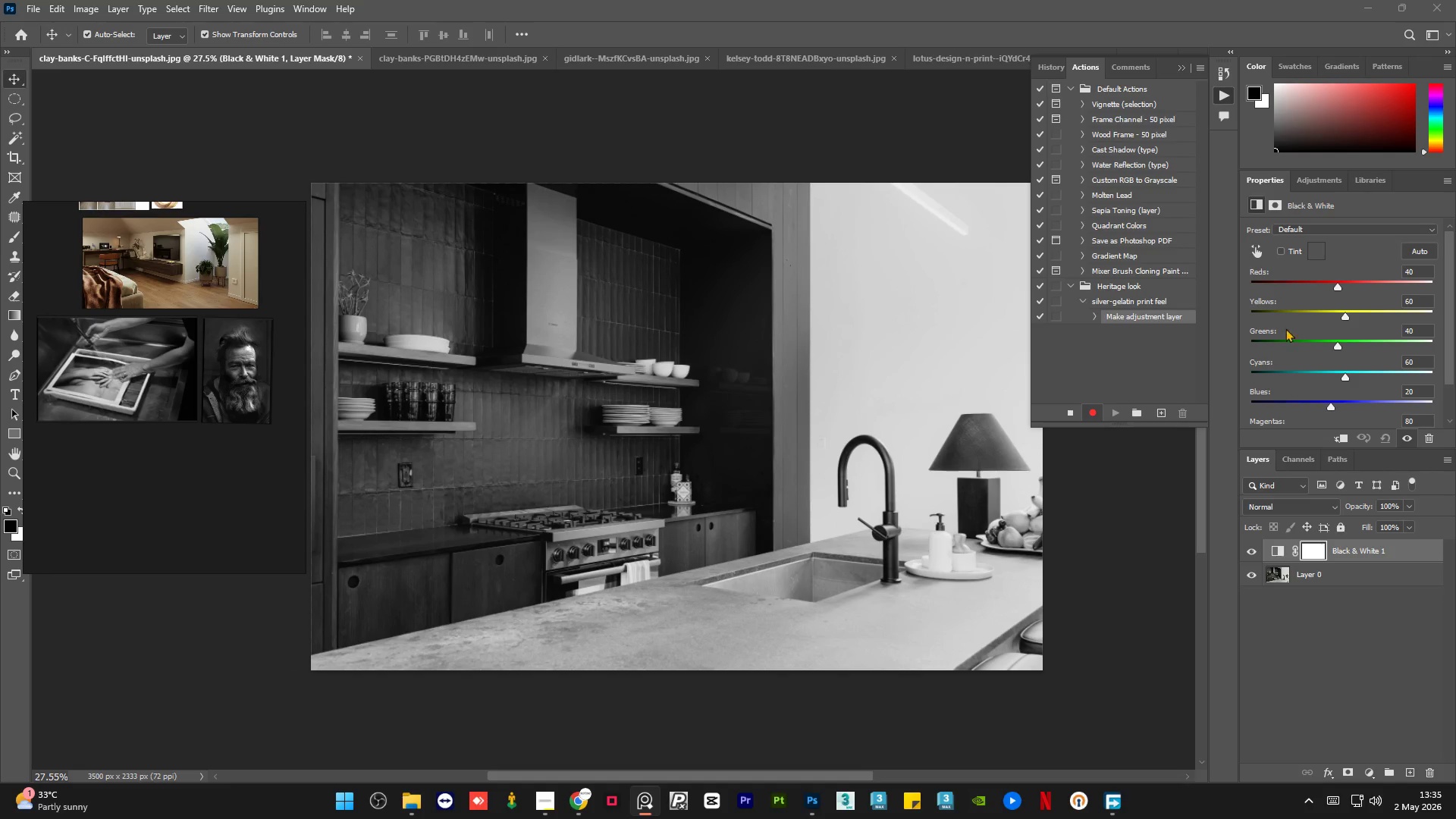 
left_click_drag(start_coordinate=[1337, 287], to_coordinate=[1274, 292])
 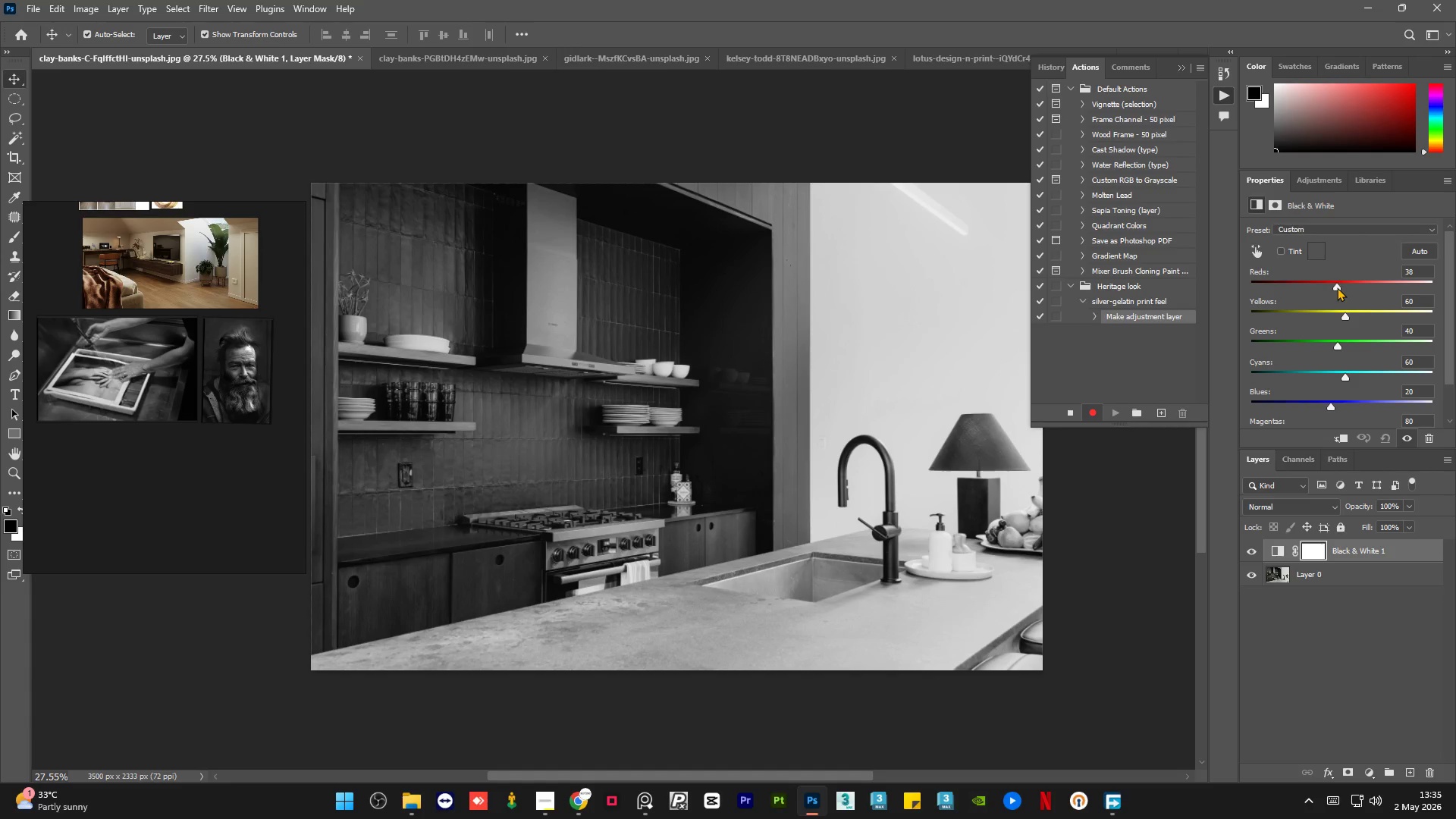 
left_click_drag(start_coordinate=[1337, 287], to_coordinate=[1326, 273])
 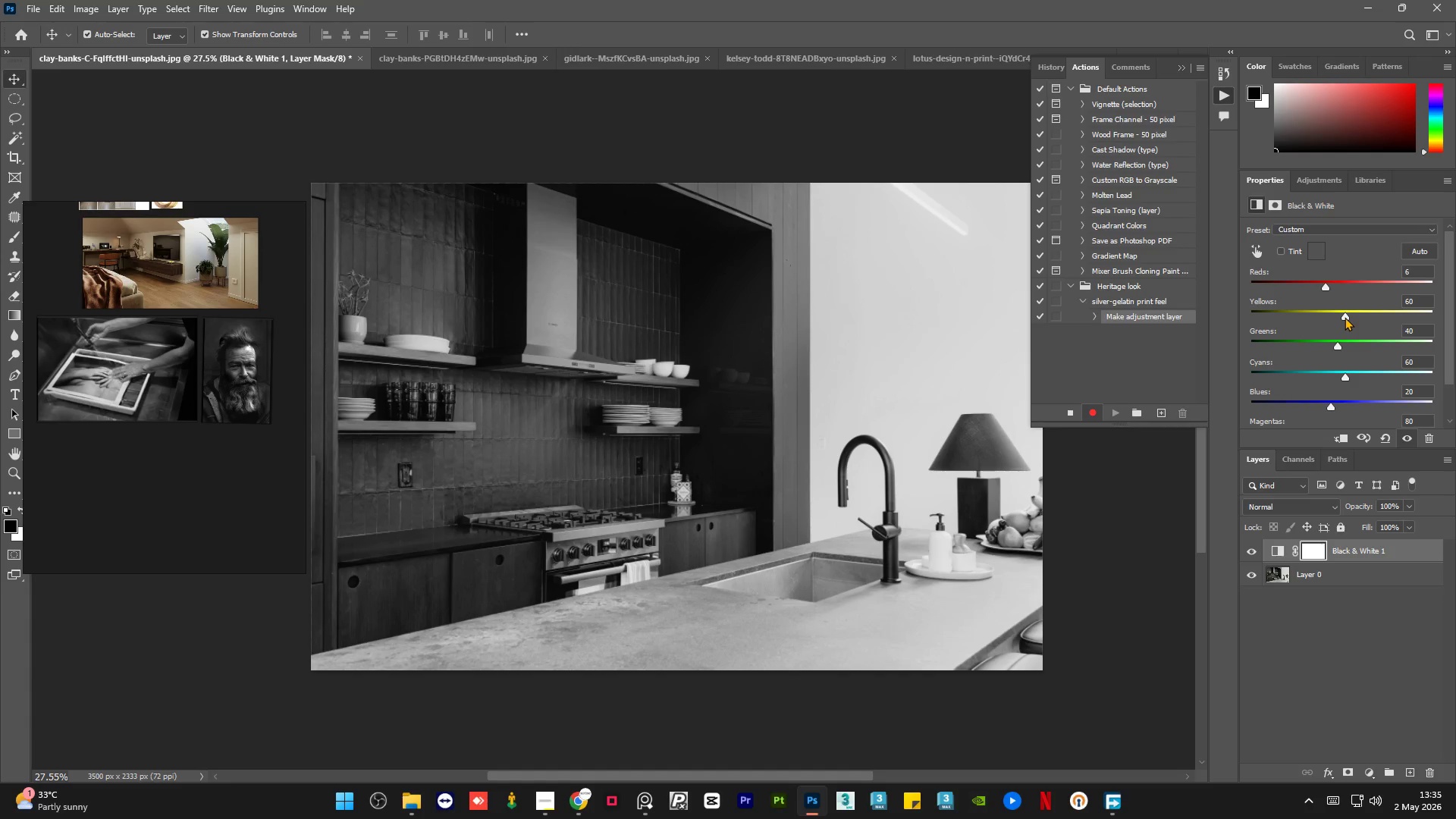 
left_click_drag(start_coordinate=[1345, 317], to_coordinate=[1332, 314])
 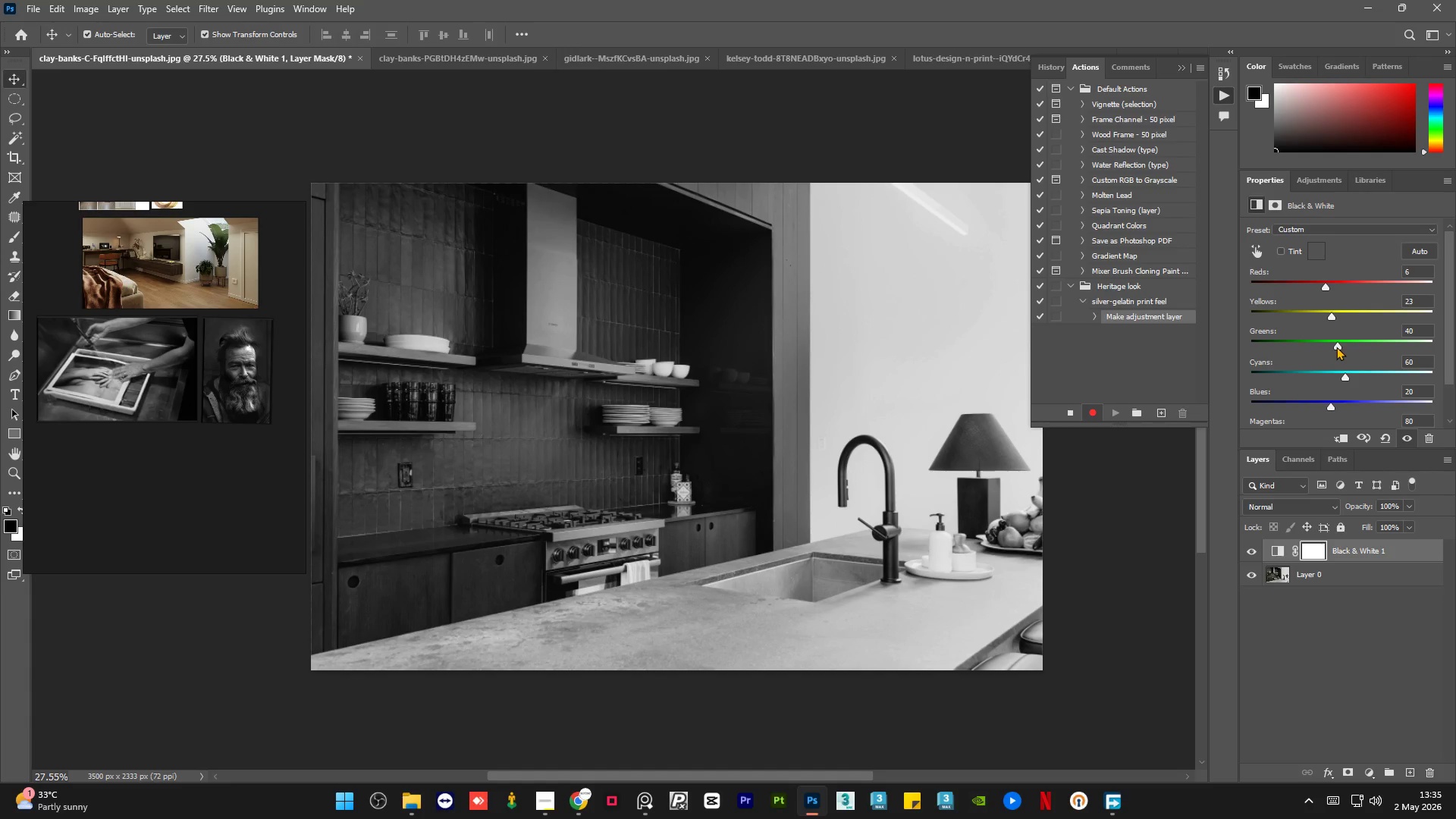 
left_click_drag(start_coordinate=[1335, 346], to_coordinate=[1348, 344])
 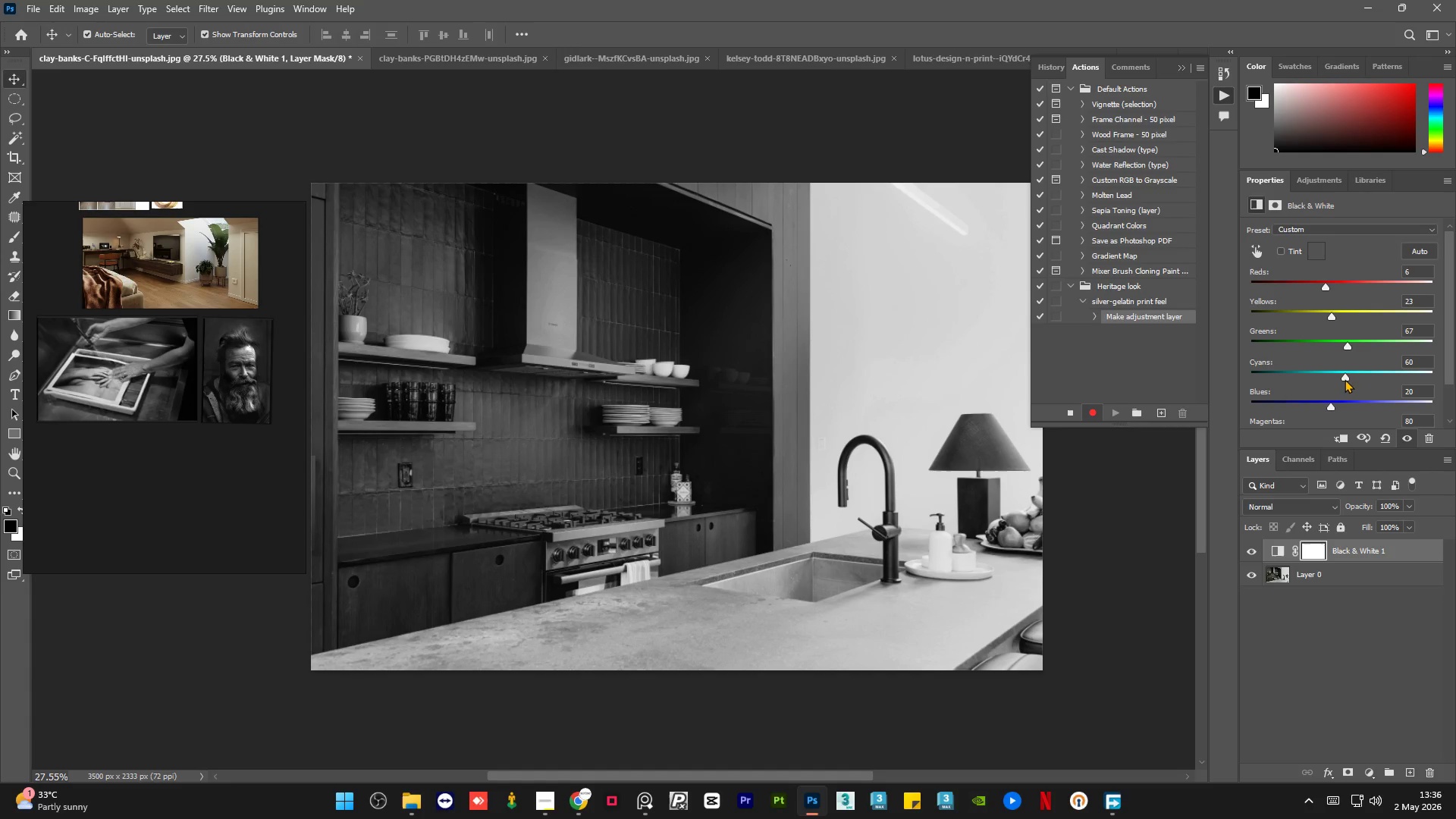 
left_click_drag(start_coordinate=[1345, 379], to_coordinate=[1376, 375])
 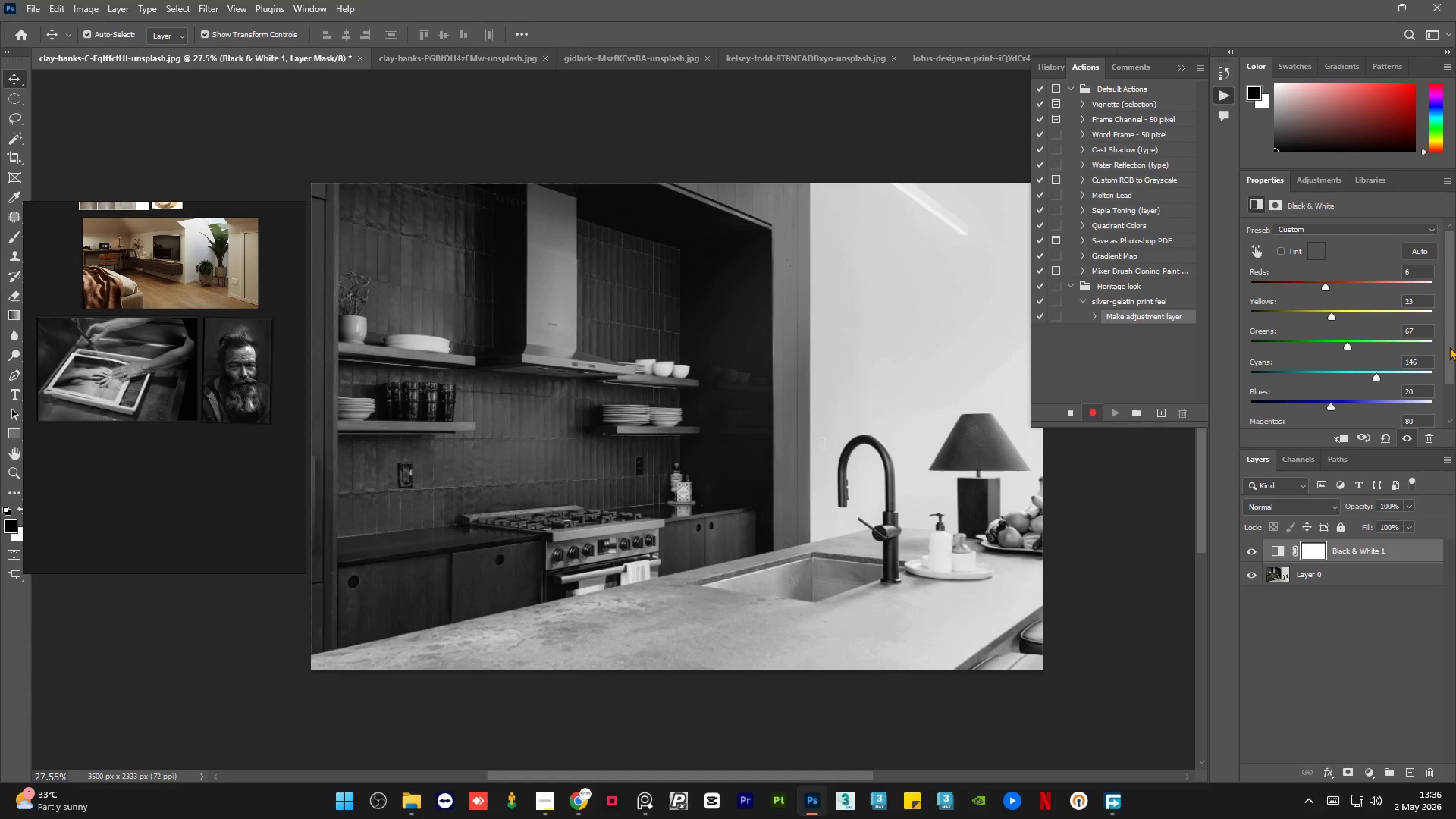 
left_click_drag(start_coordinate=[1449, 347], to_coordinate=[1449, 396])
 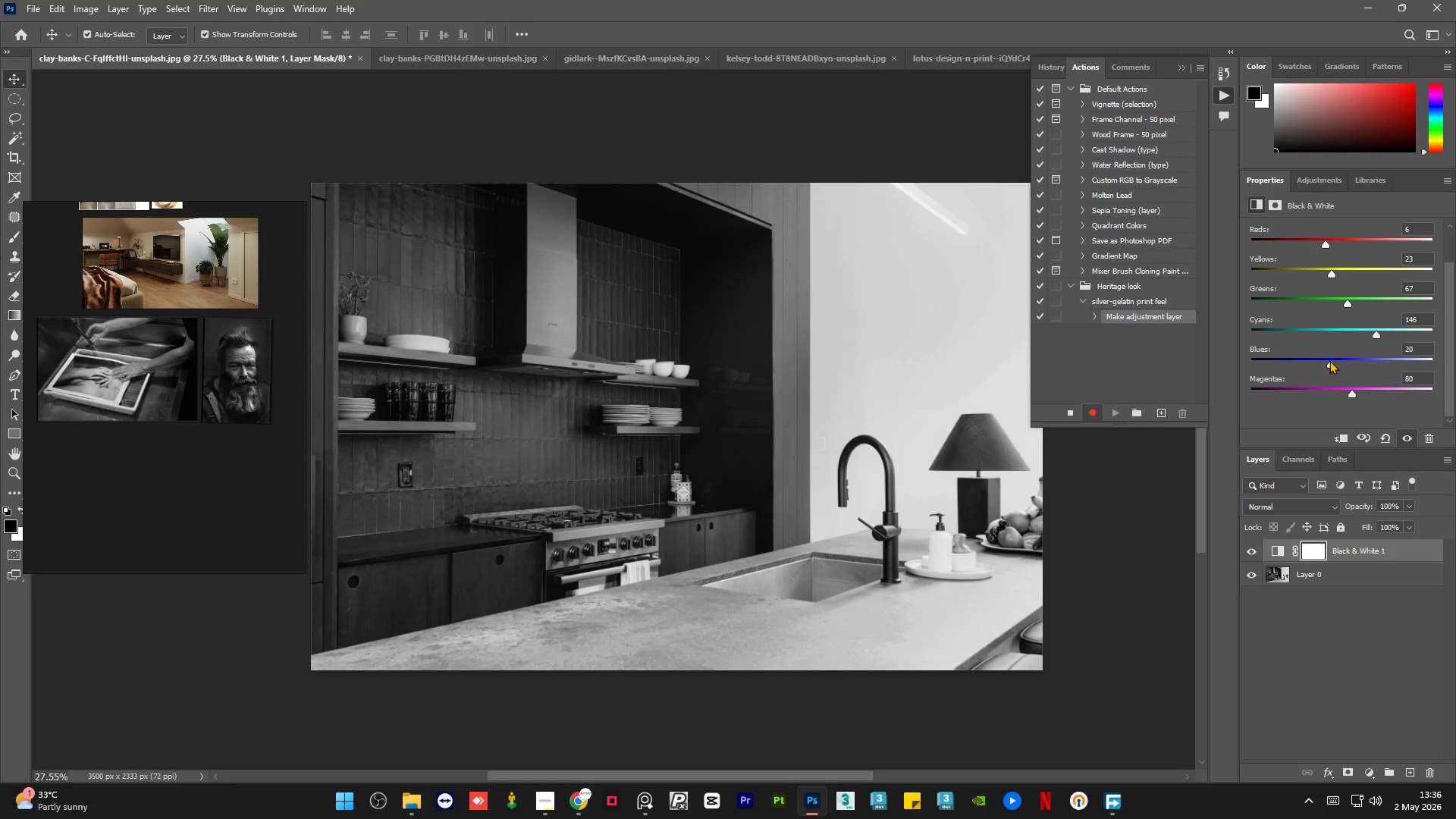 
left_click_drag(start_coordinate=[1329, 360], to_coordinate=[1341, 364])
 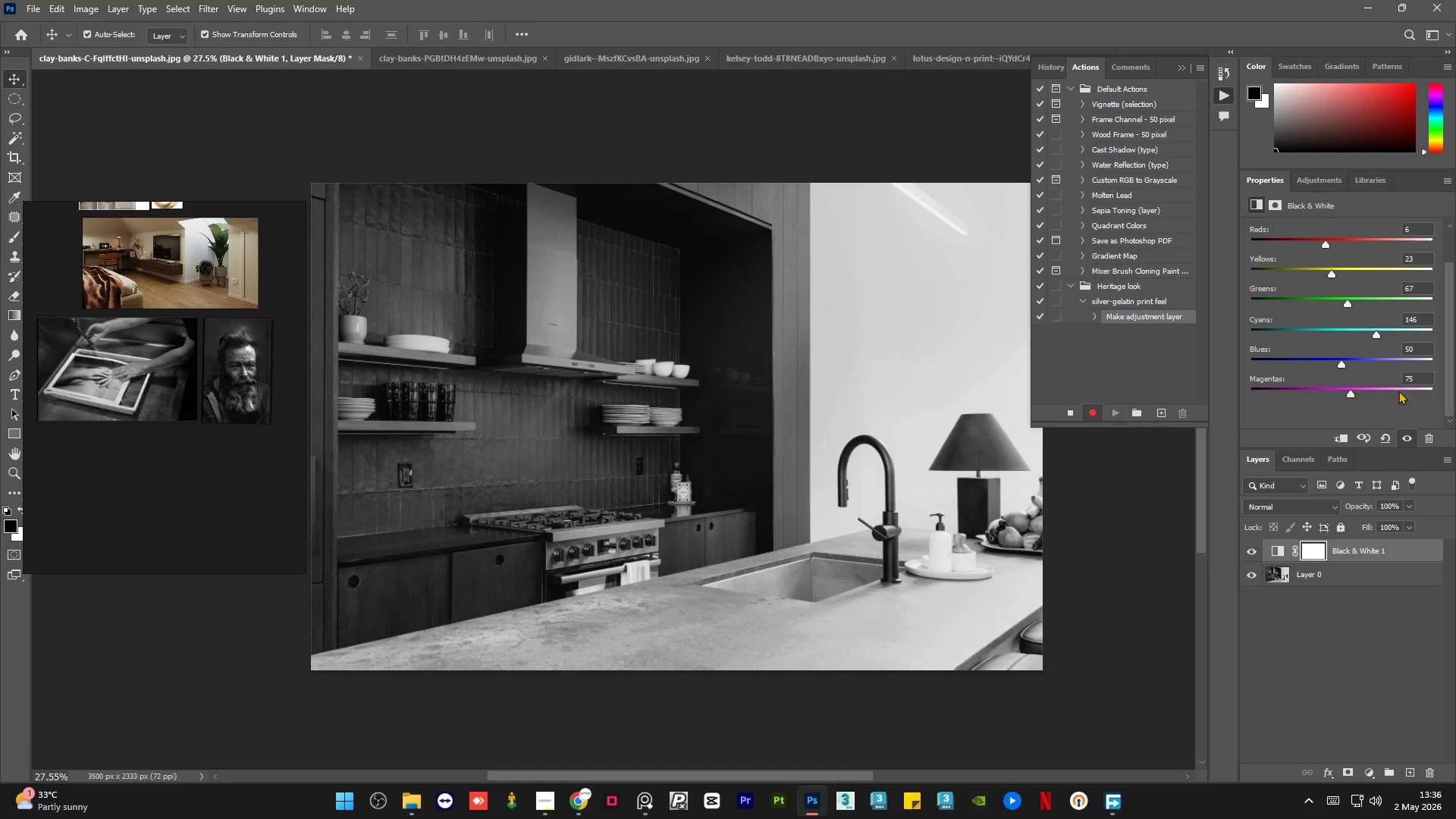 
left_click_drag(start_coordinate=[1453, 389], to_coordinate=[1455, 328])
 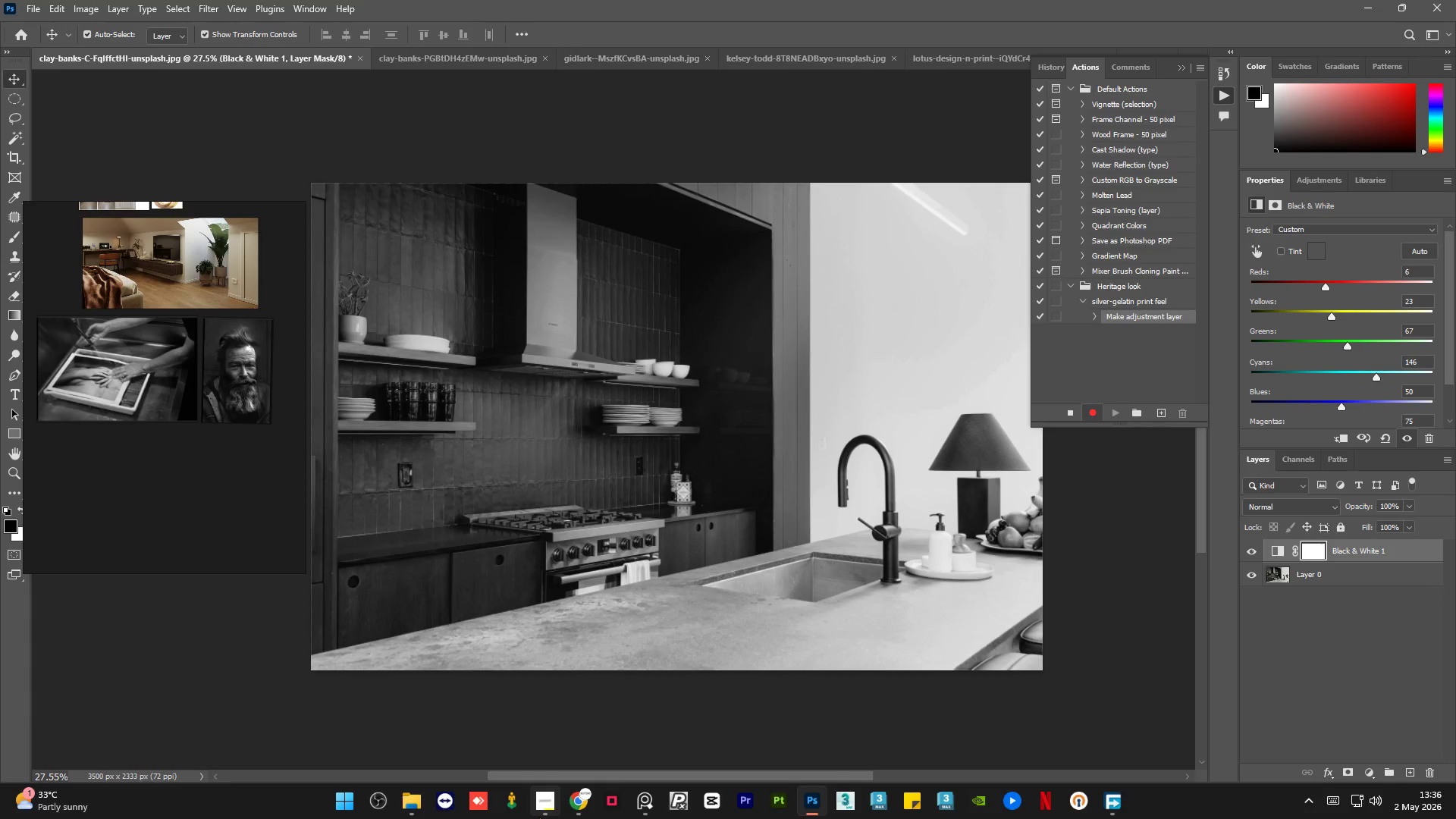 
mouse_move([553, 730])
 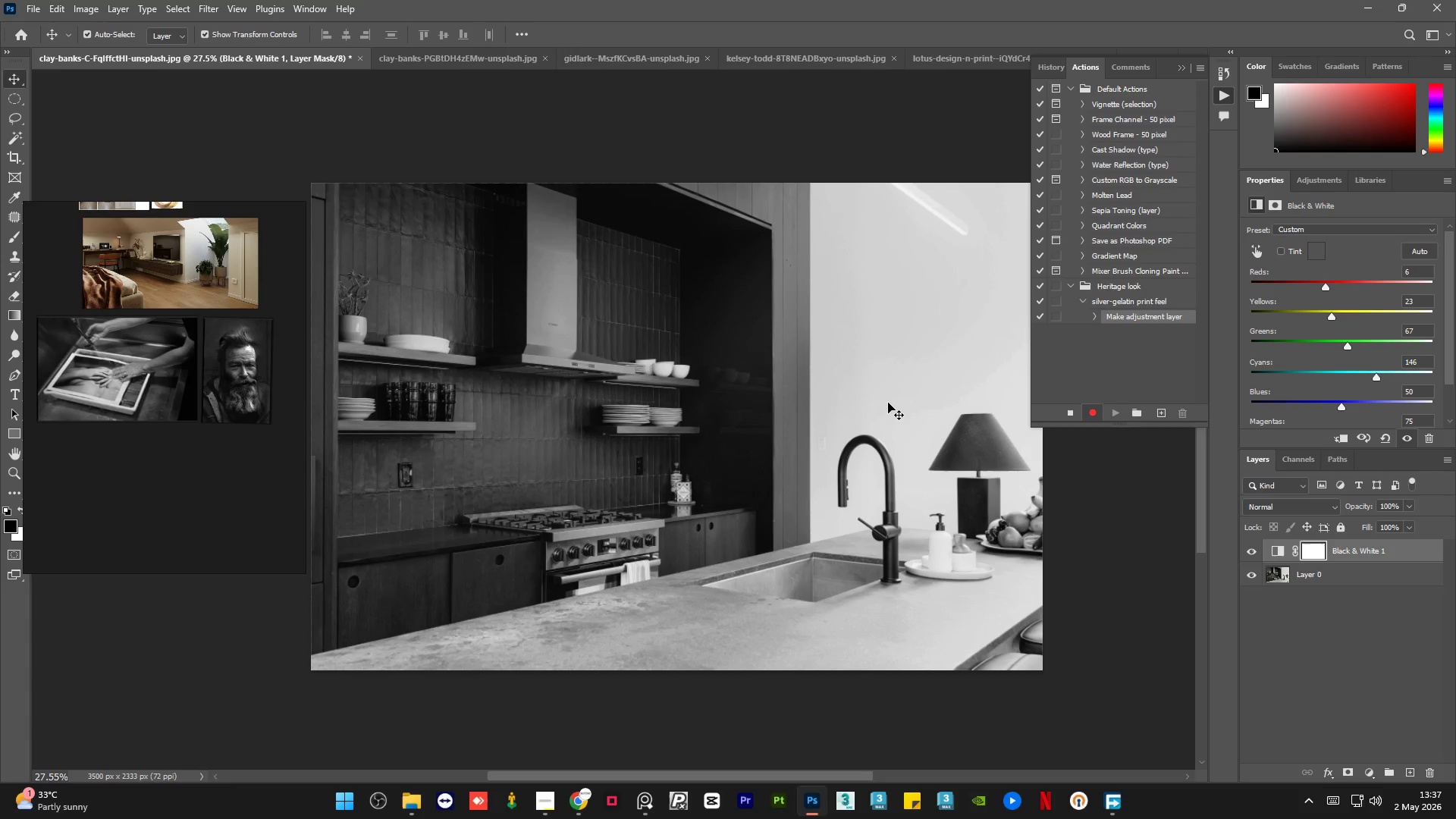 
wait(61.67)
 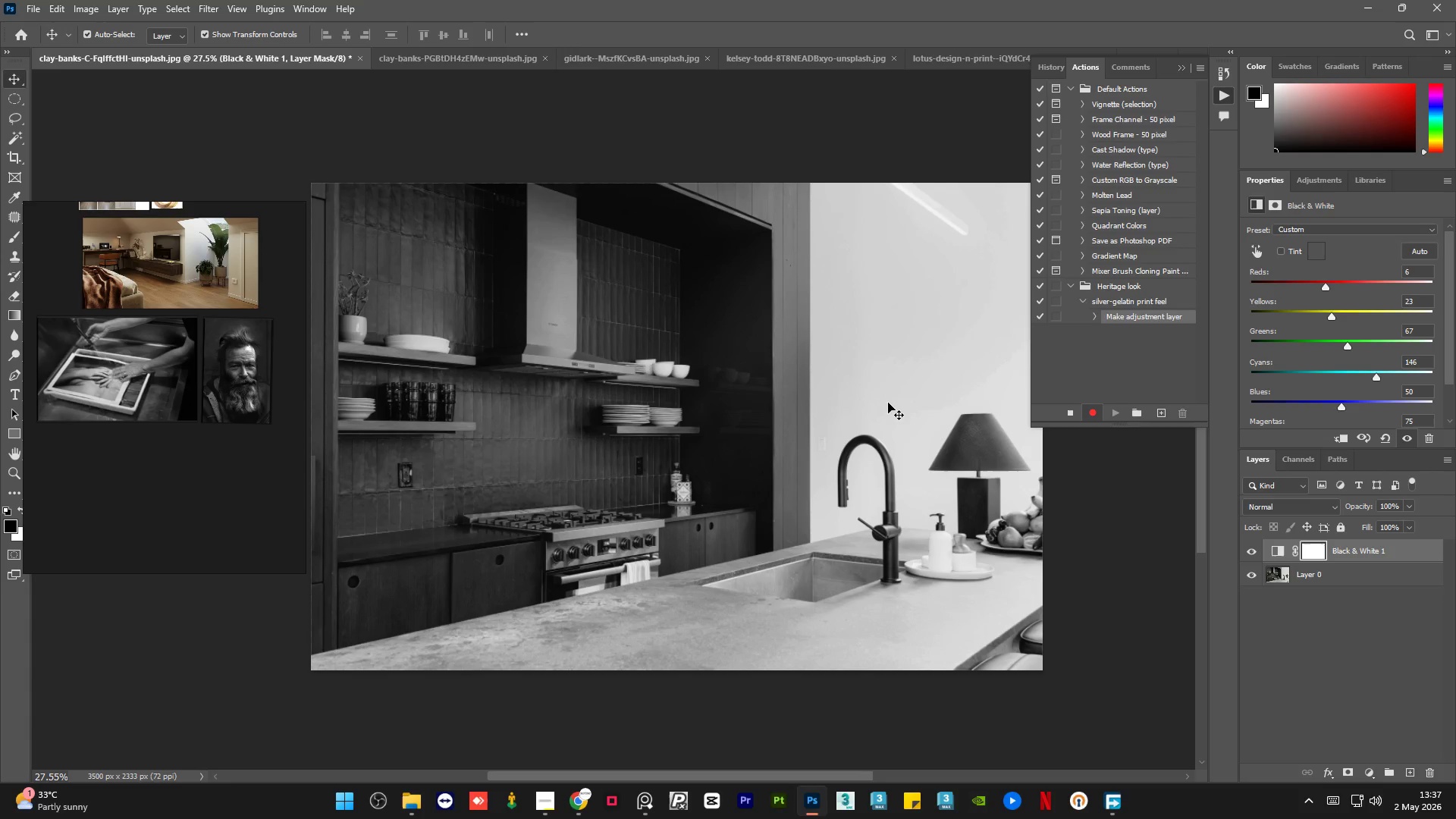 
left_click([1366, 770])
 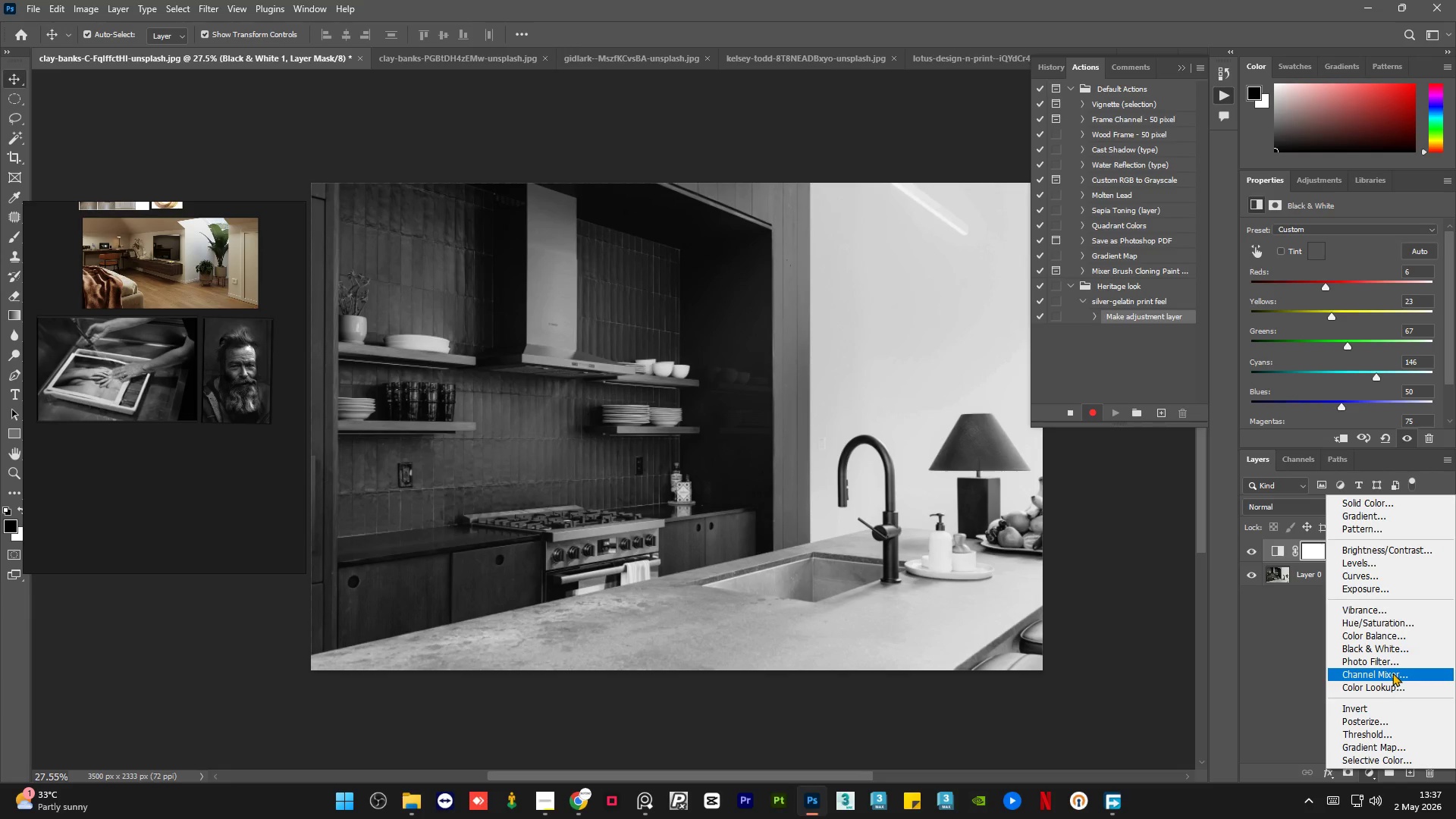 
left_click([1392, 672])
 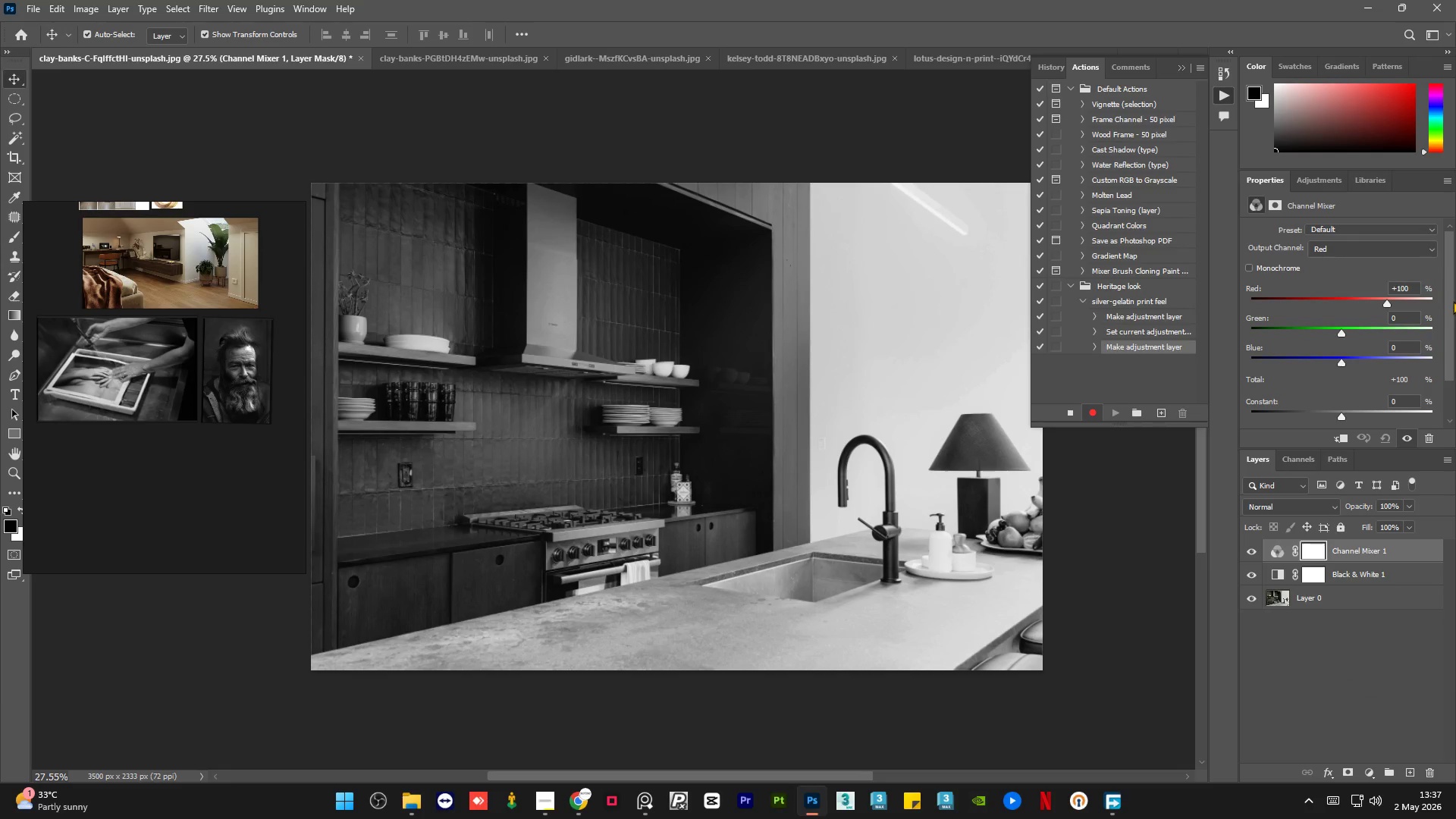 
left_click_drag(start_coordinate=[1452, 300], to_coordinate=[1455, 324])
 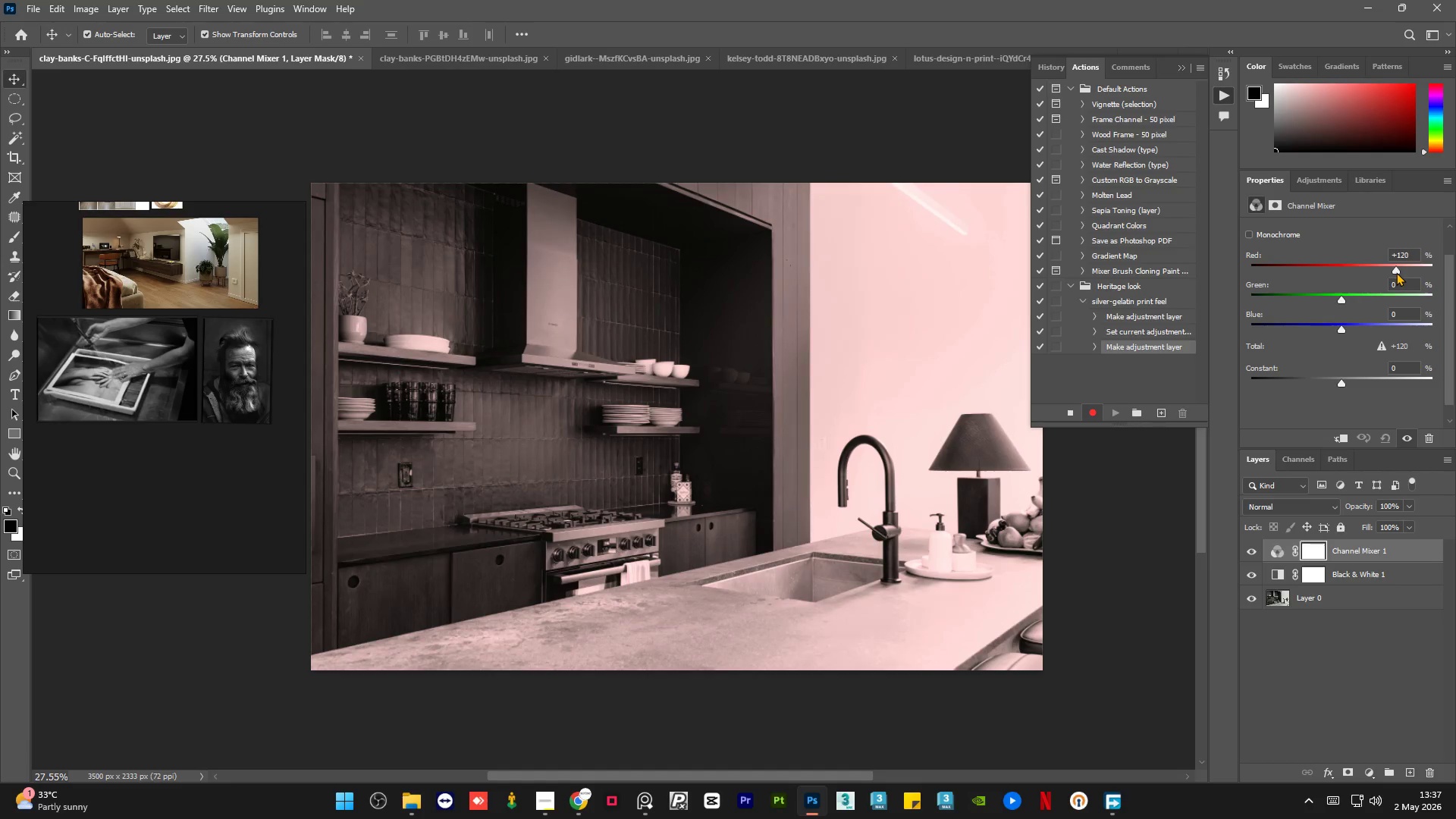 
wait(8.39)
 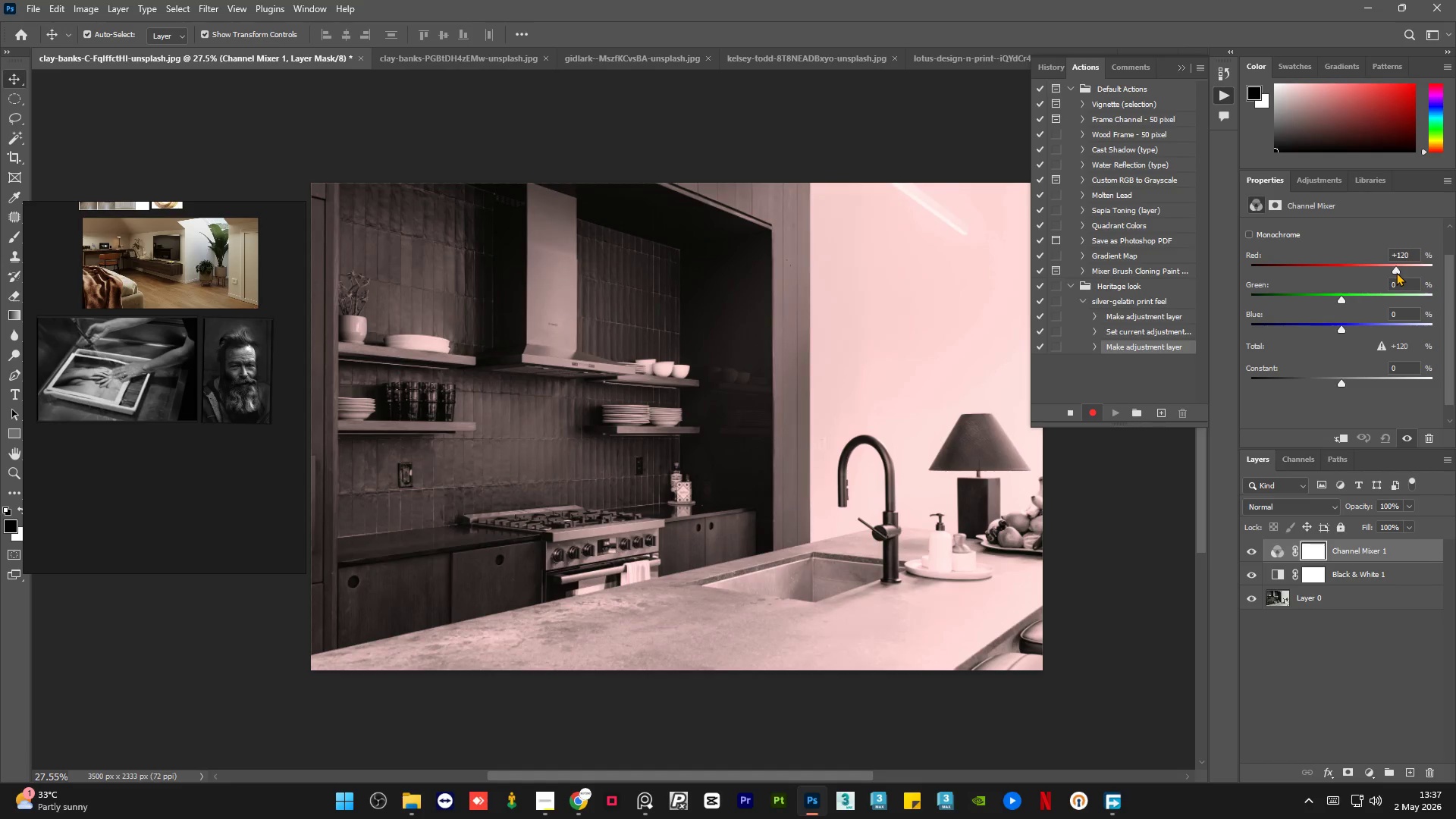 
left_click([1247, 550])
 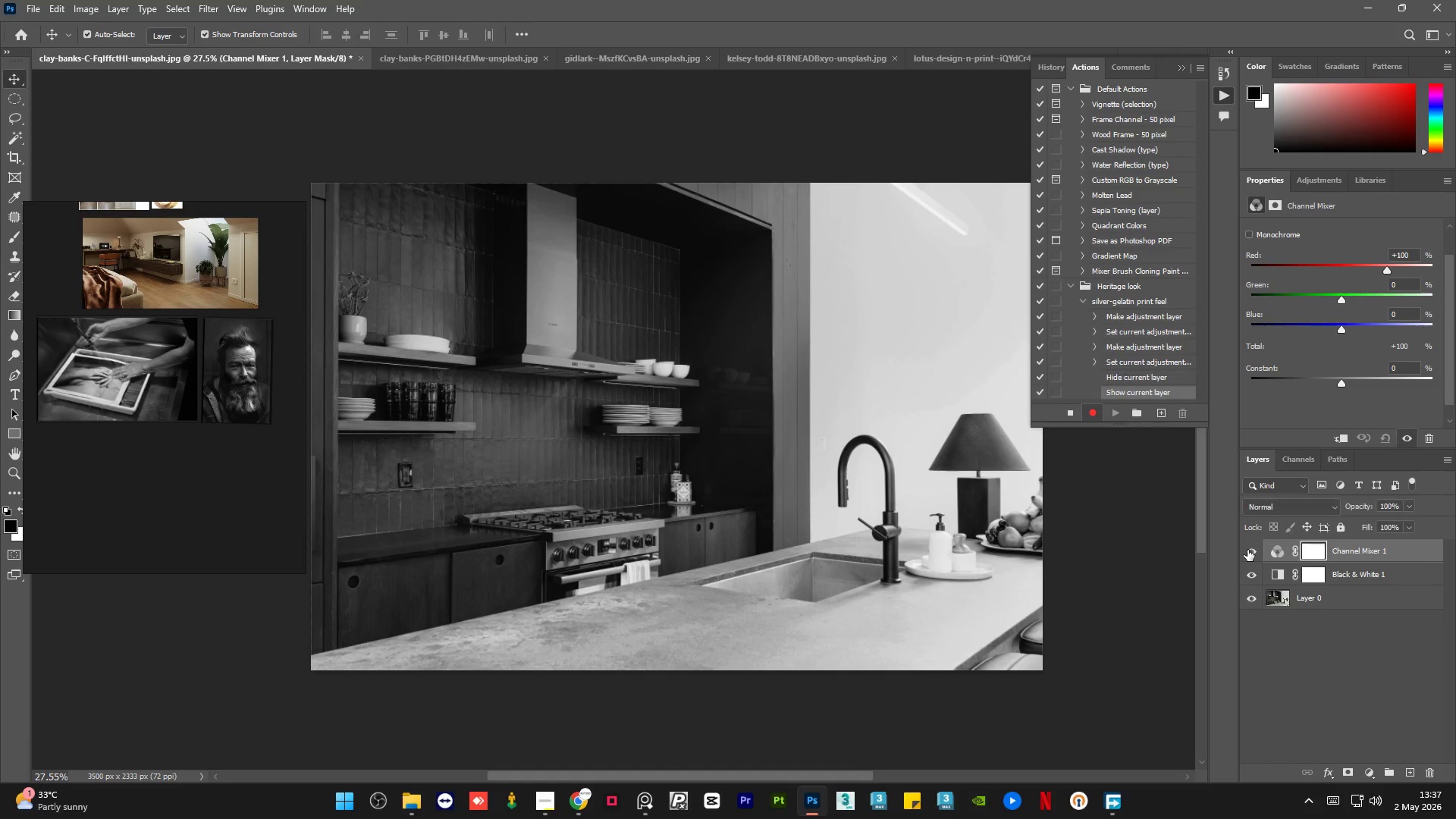 
double_click([1247, 550])
 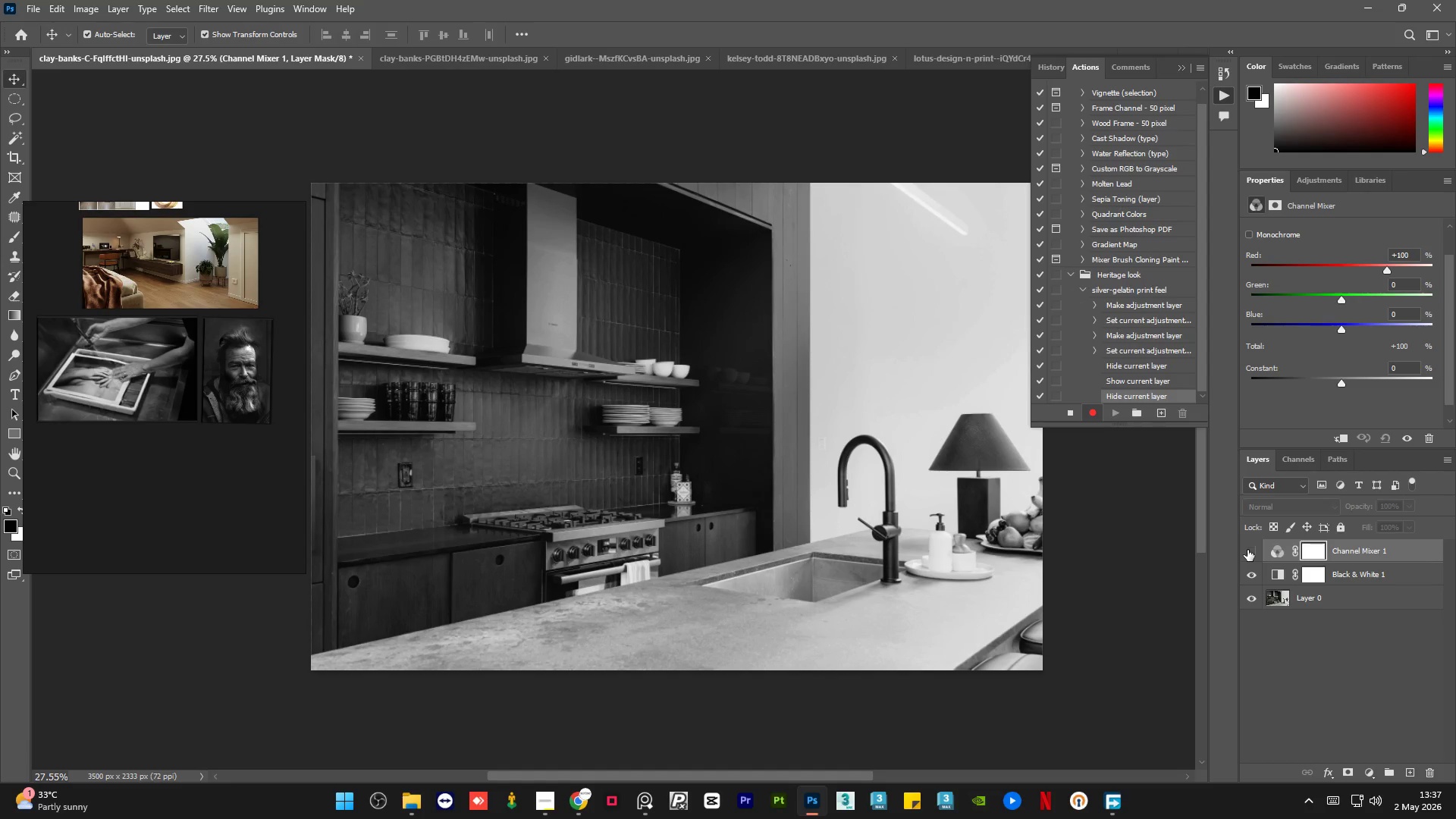 
left_click([1247, 550])
 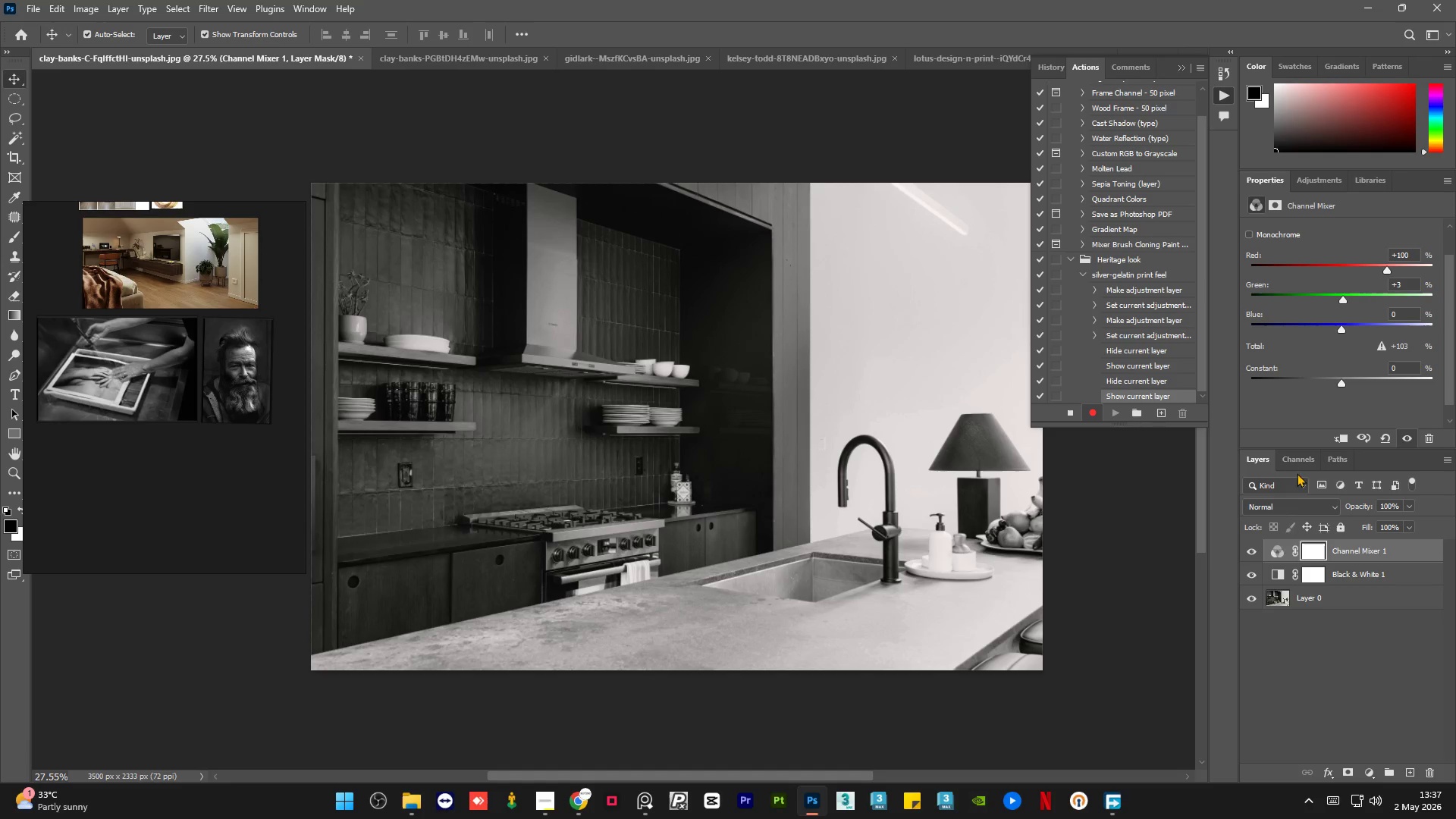 
right_click([1403, 551])
 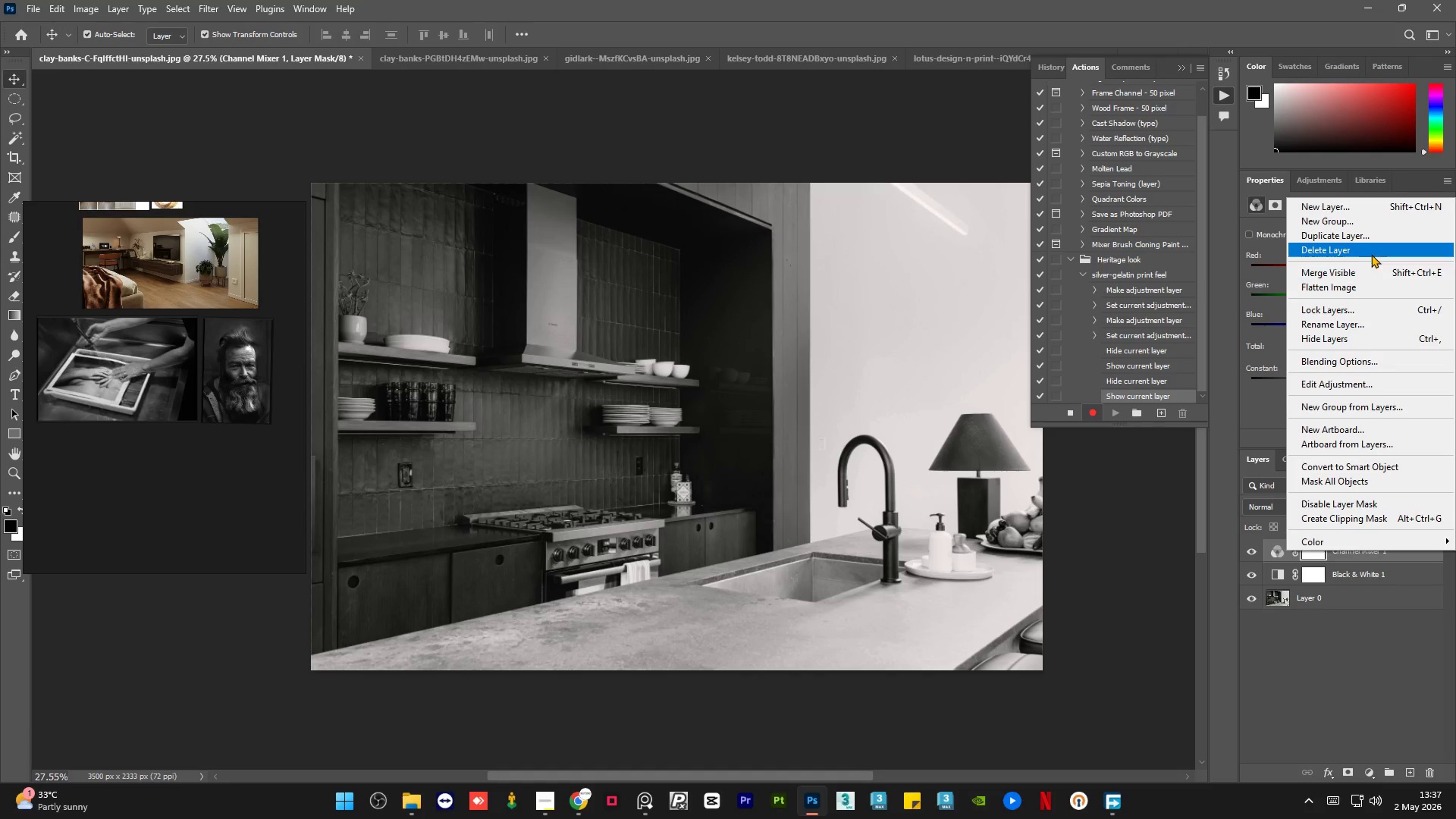 
left_click([1370, 252])
 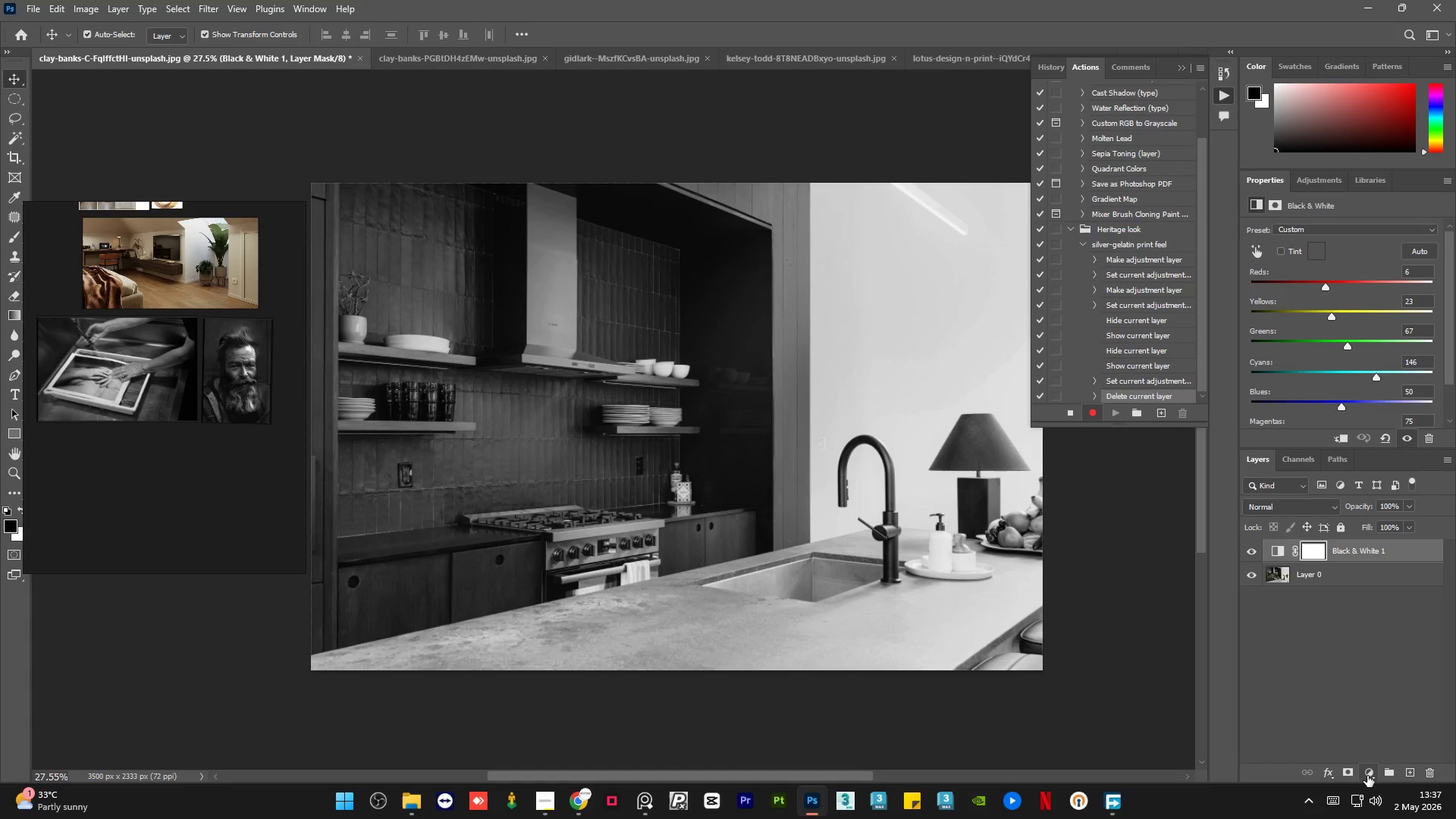 
left_click([1367, 776])
 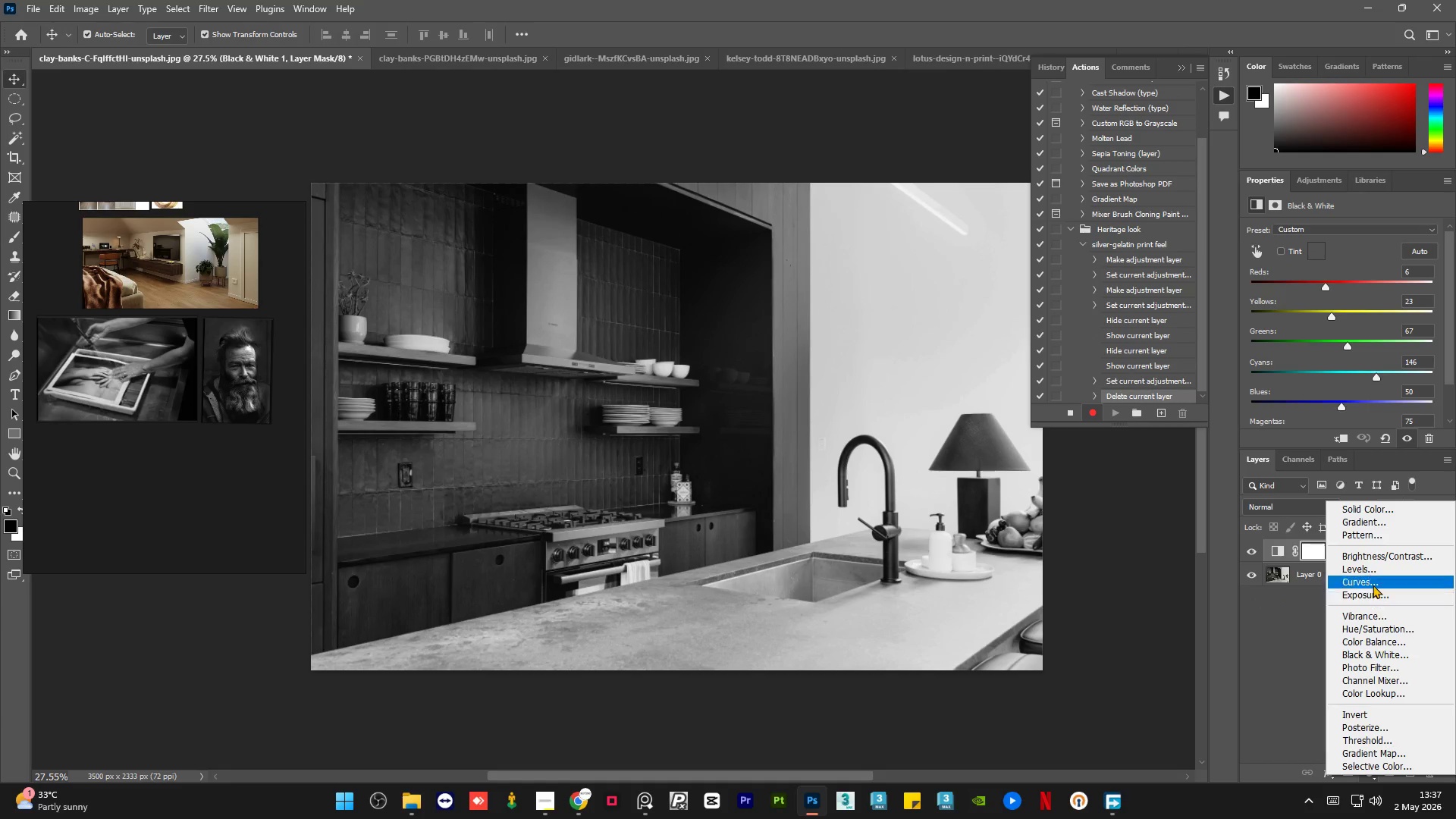 
left_click([1373, 582])
 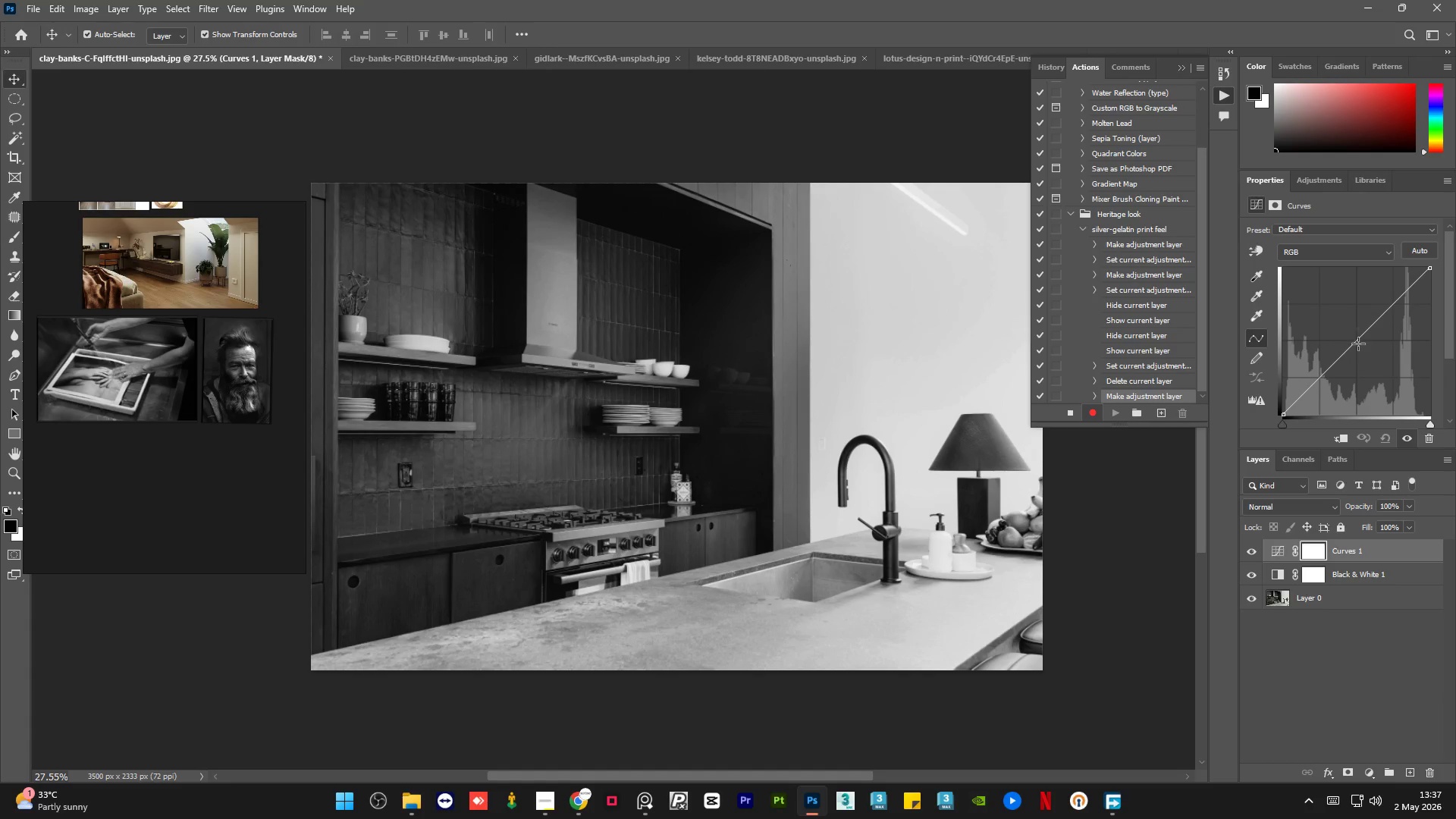 
left_click([1356, 341])
 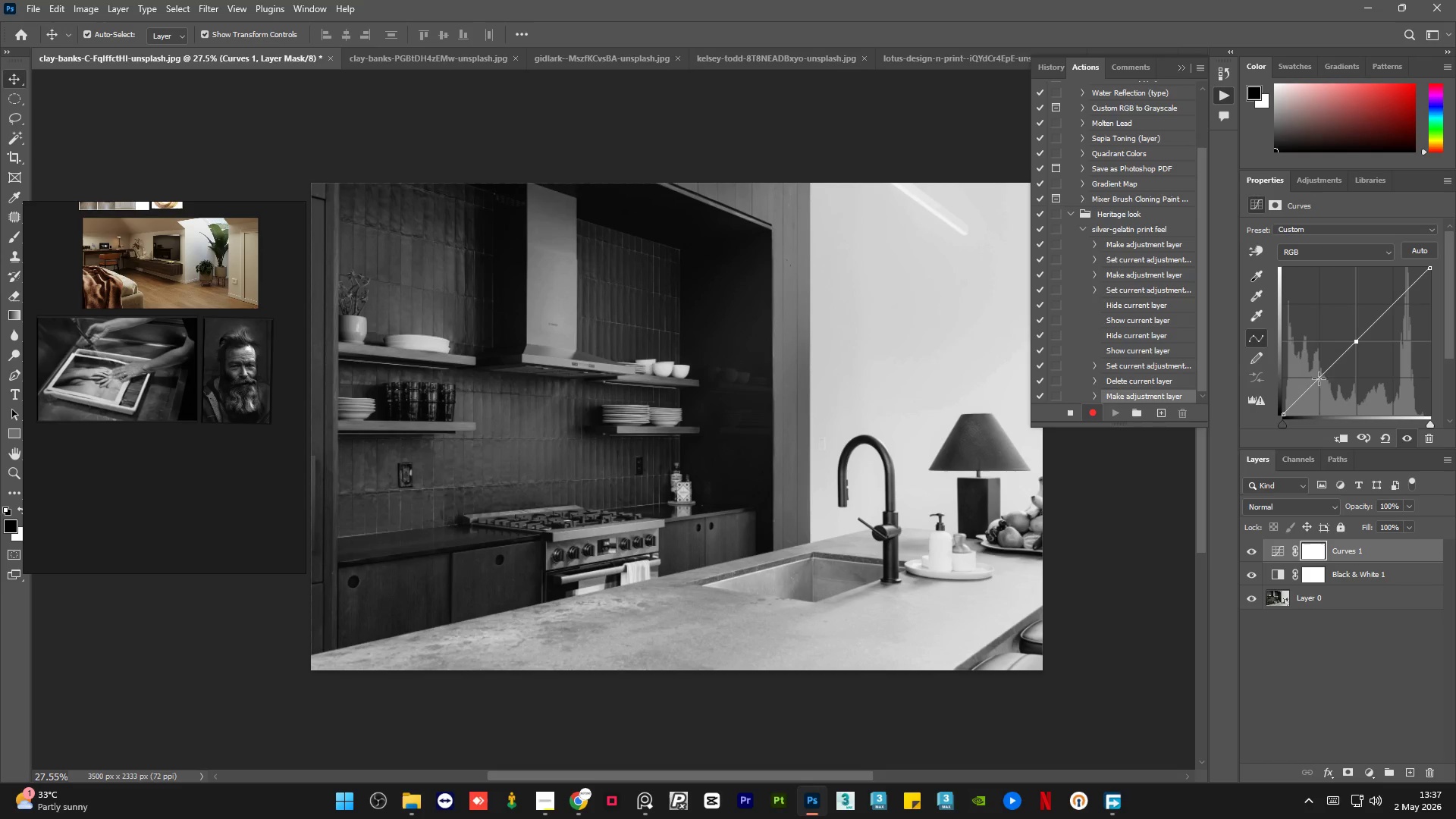 
left_click([1319, 379])
 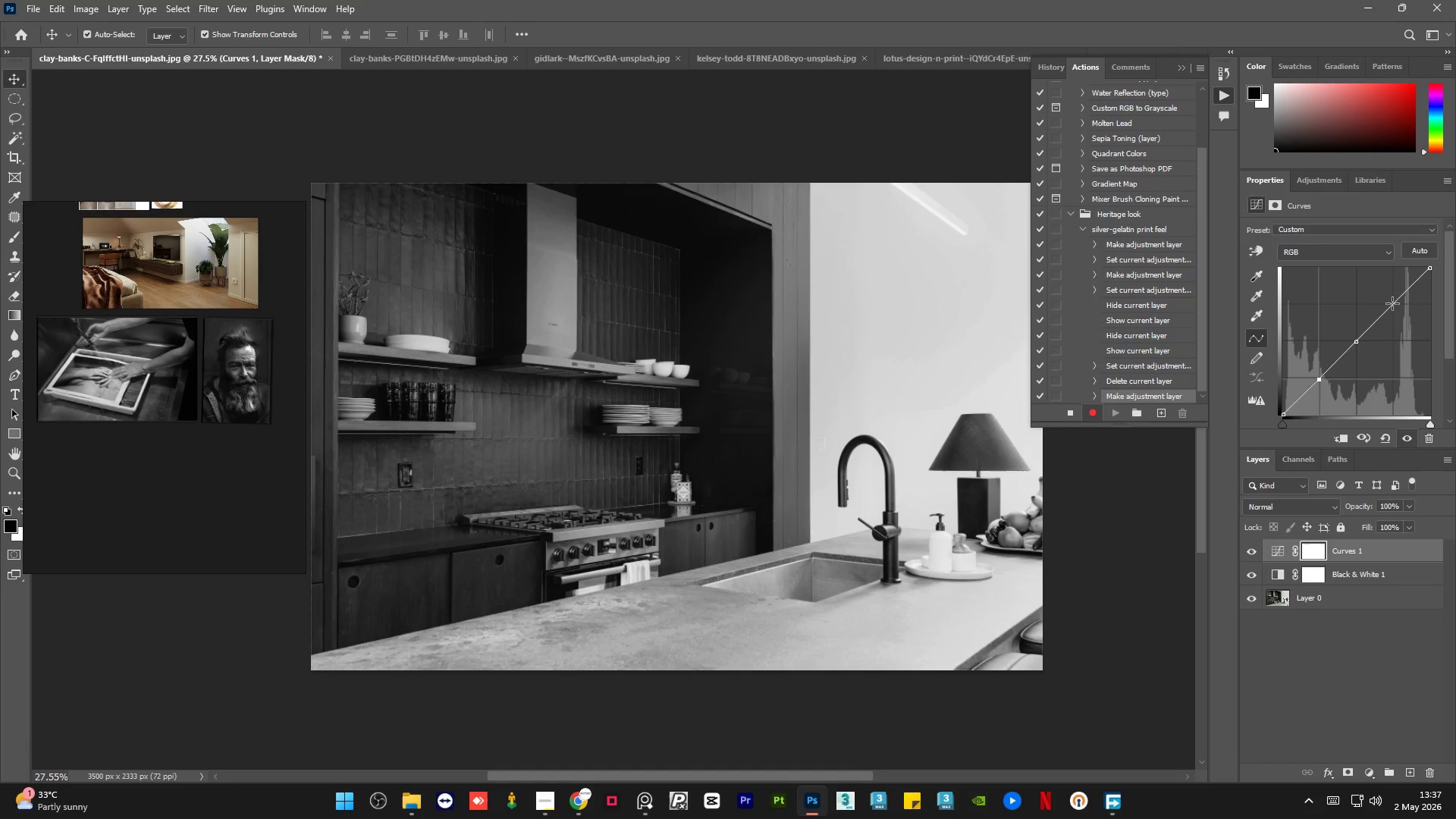 
left_click([1392, 306])
 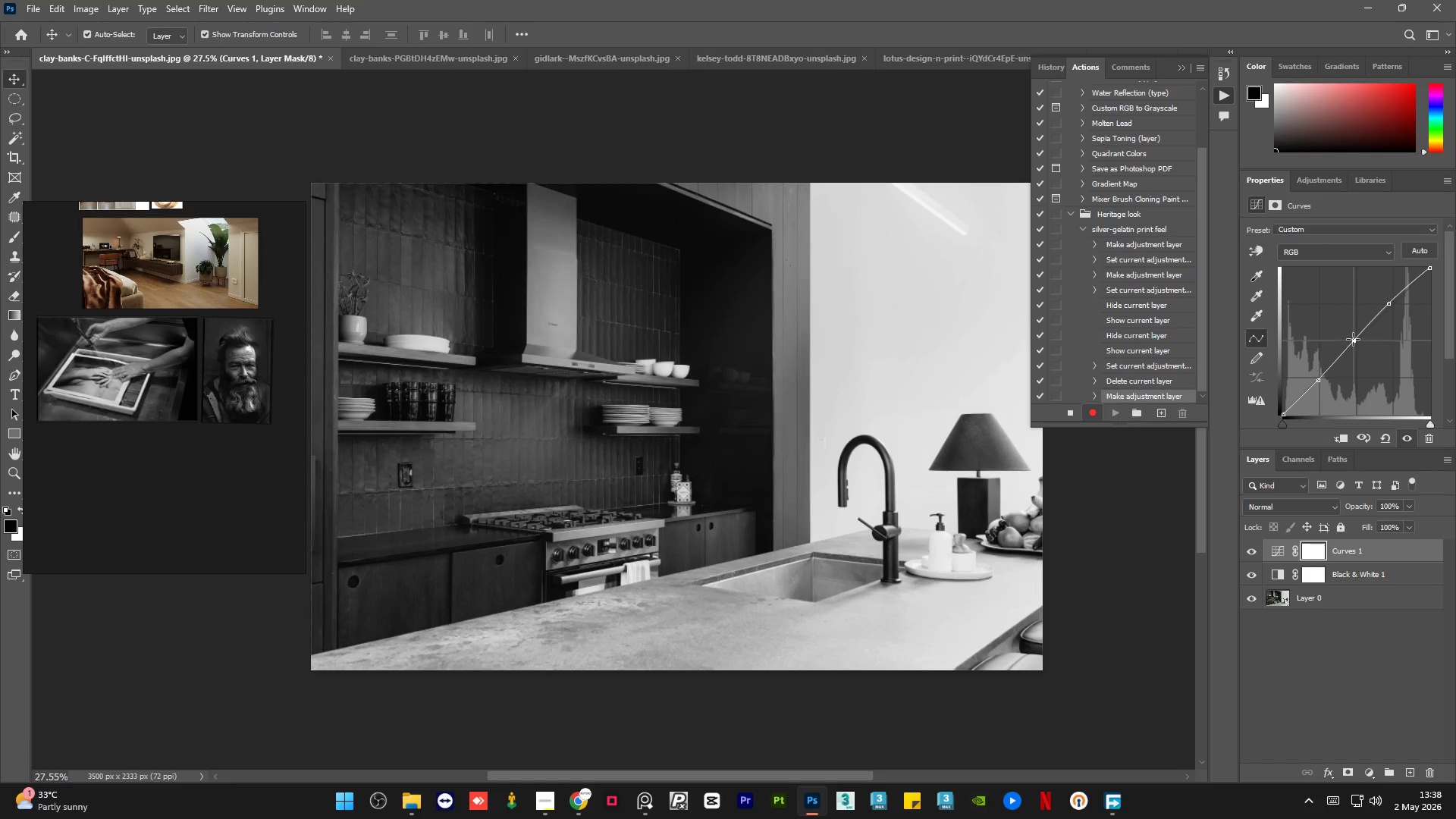 
wait(29.2)
 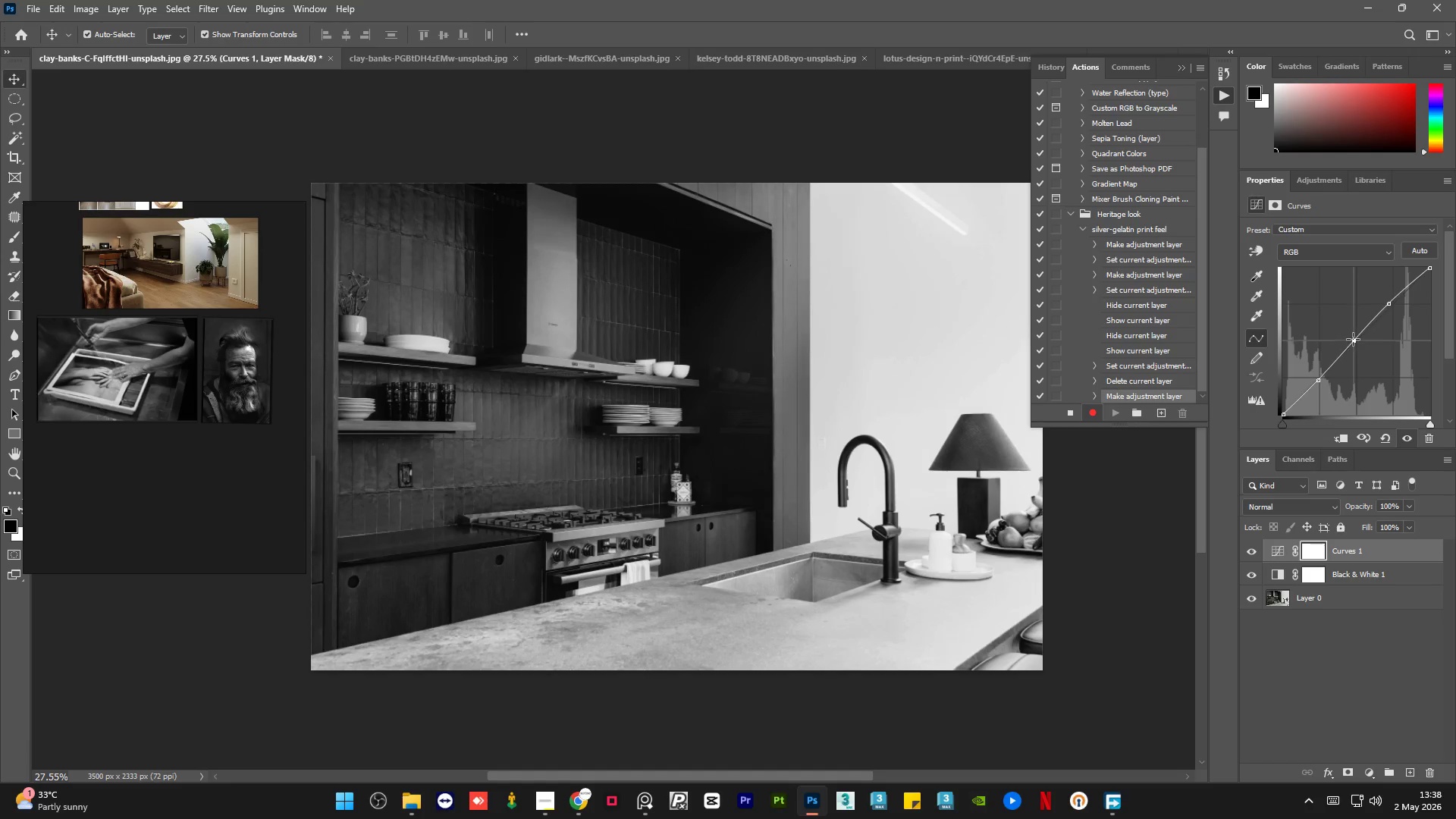 
left_click([1368, 779])
 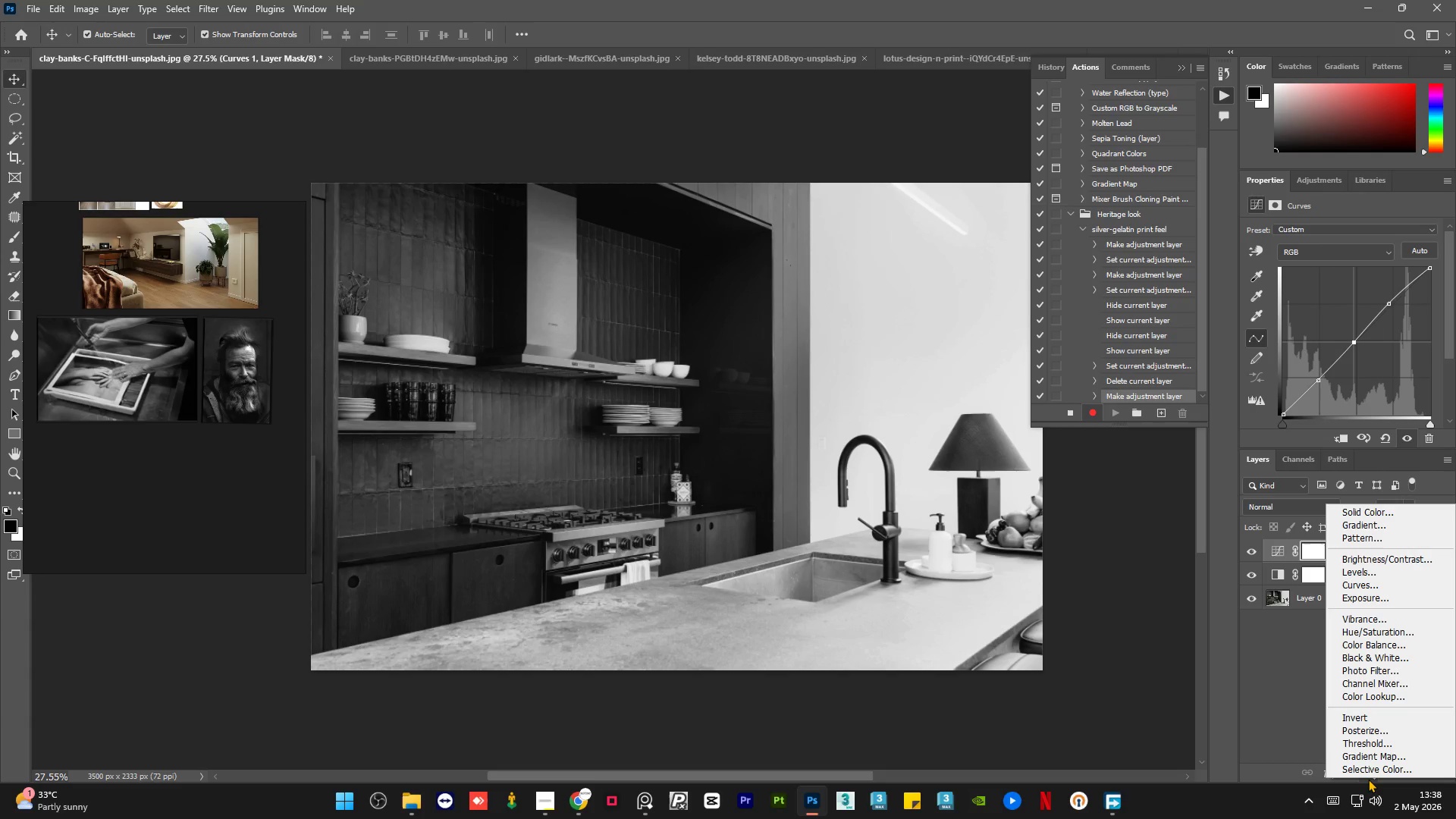 
wait(7.83)
 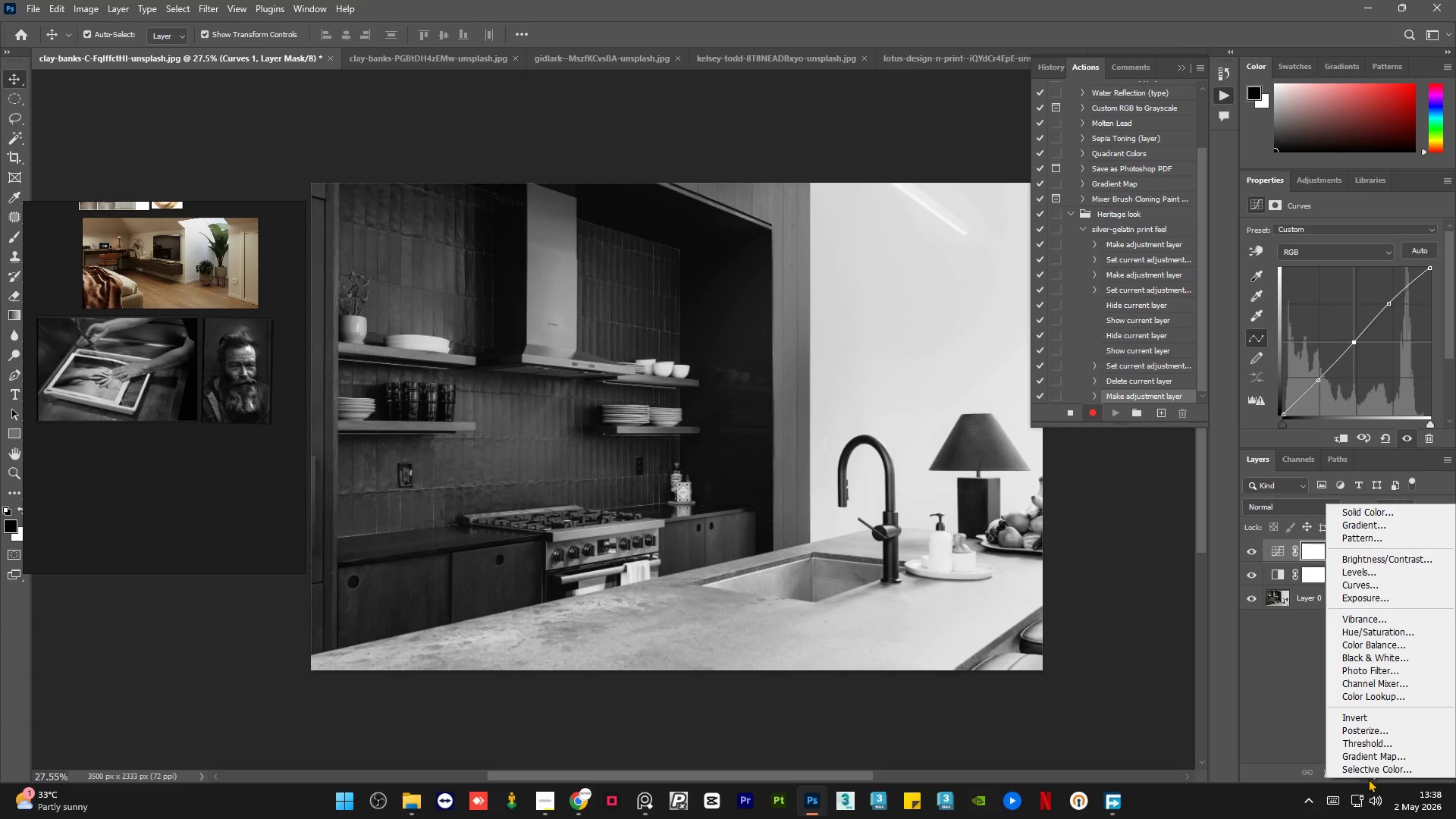 
left_click([1288, 665])
 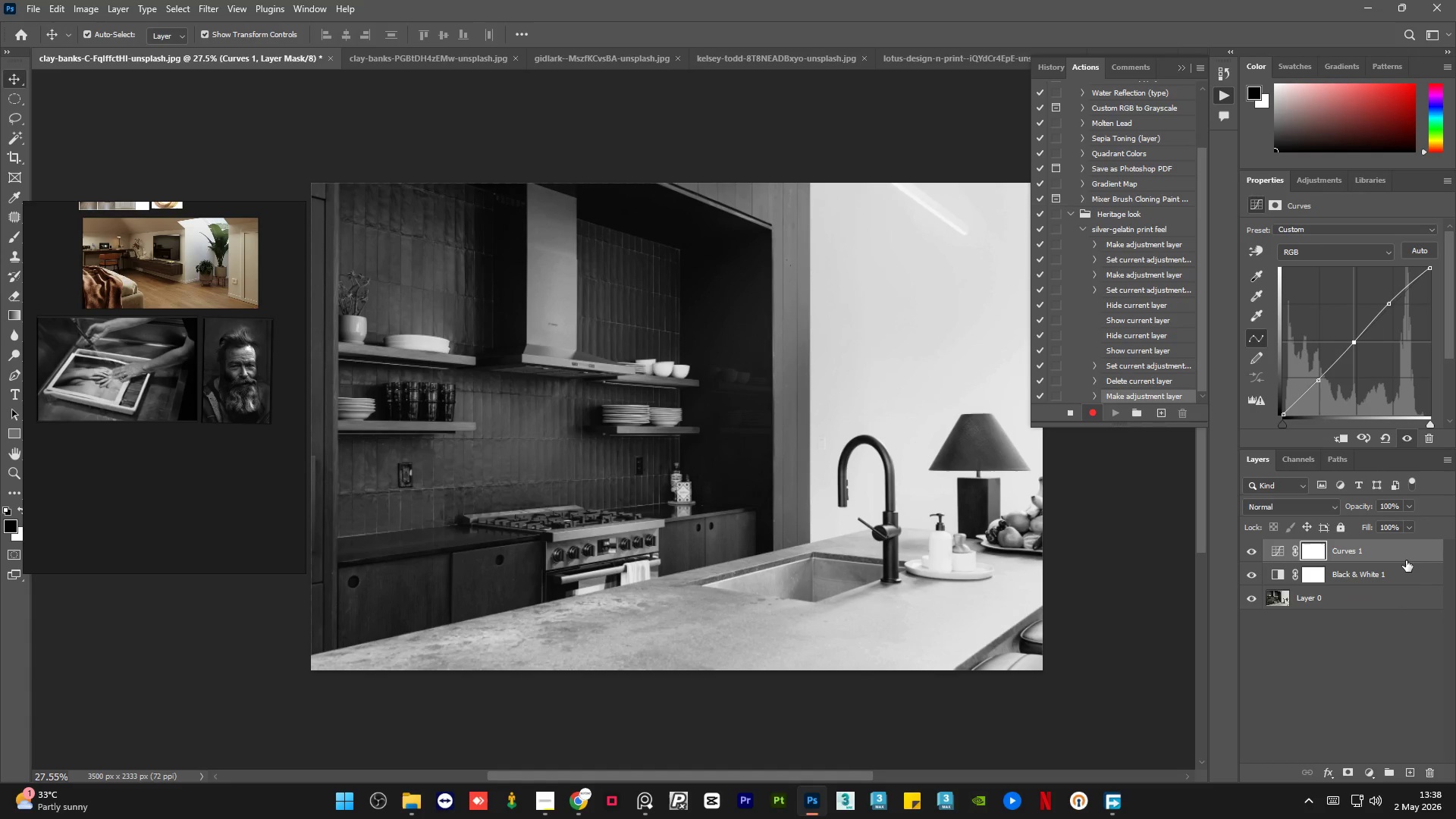 
key(Alt+Control+Shift+E)
 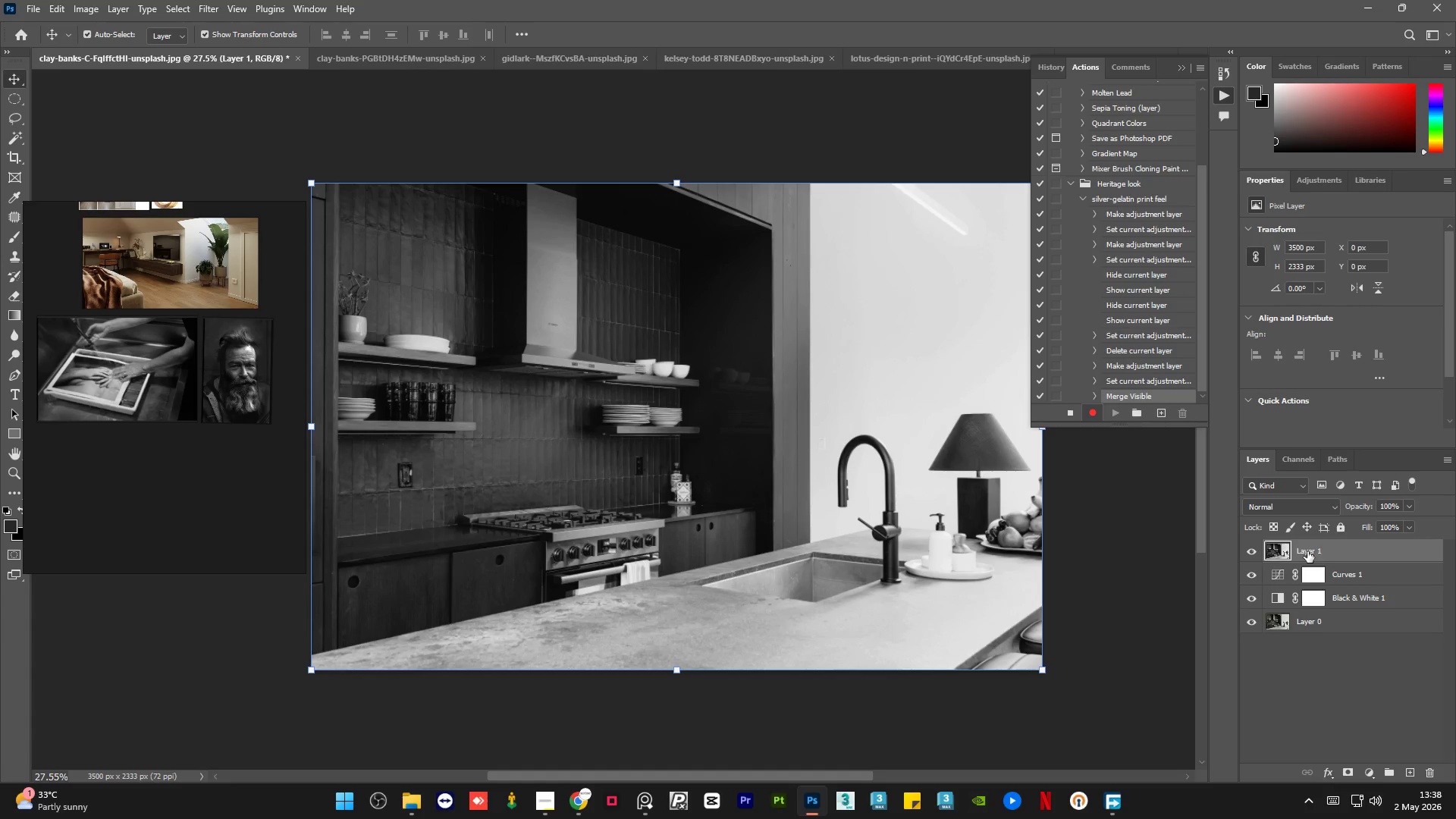 
double_click([1310, 551])